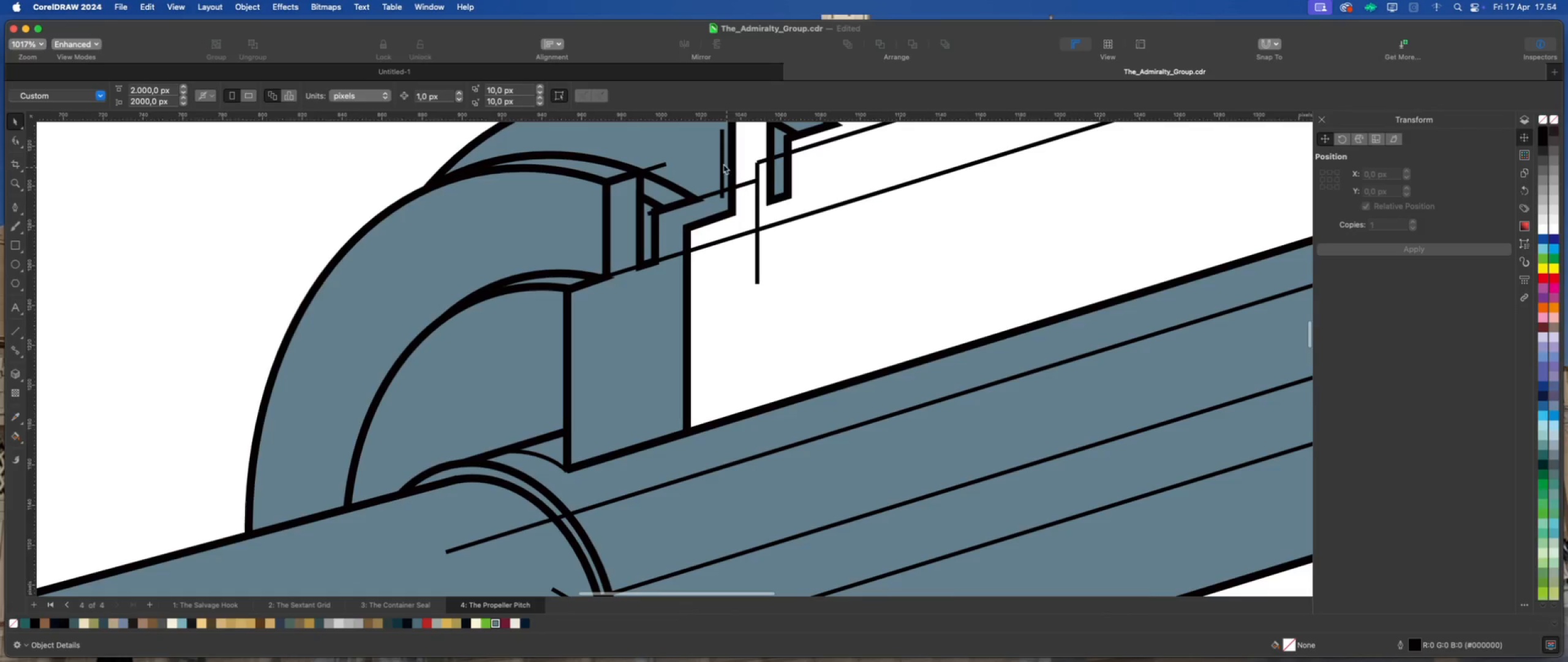 
left_click([721, 163])
 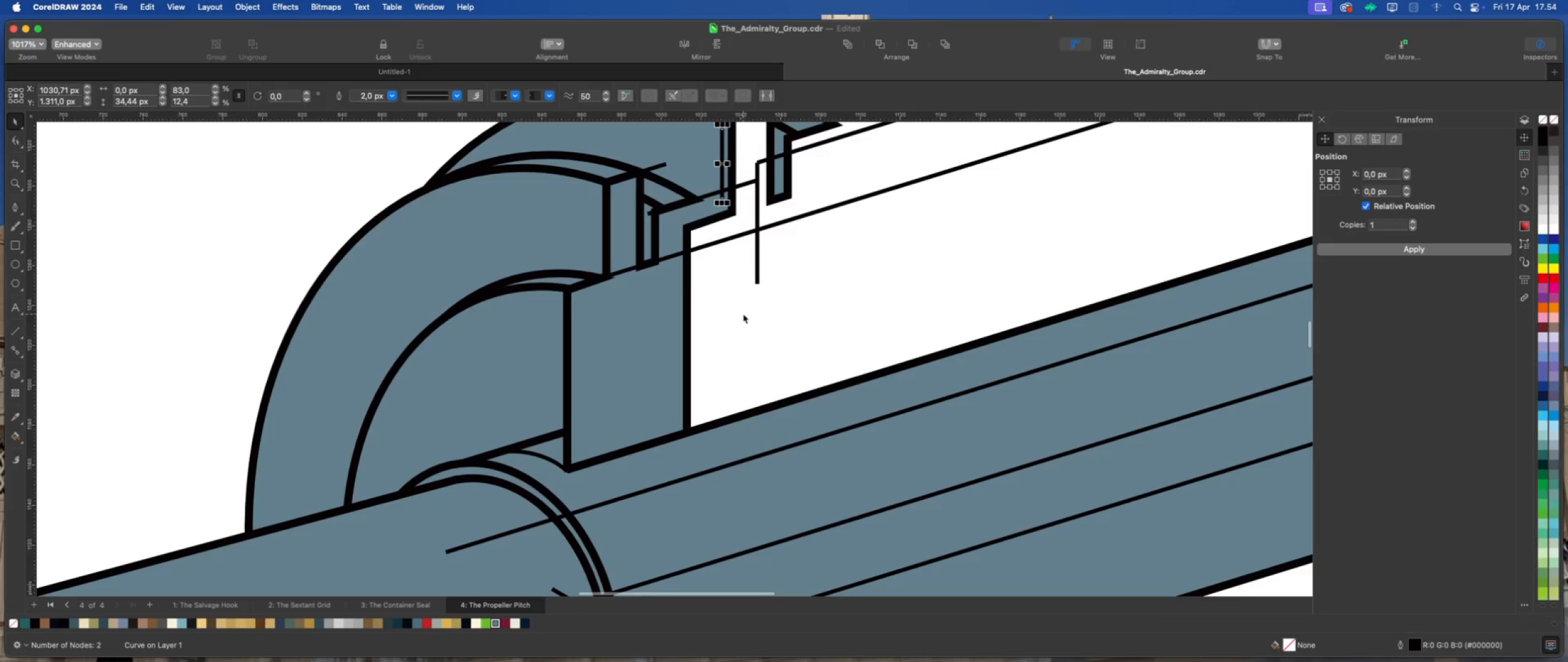 
key(Delete)
 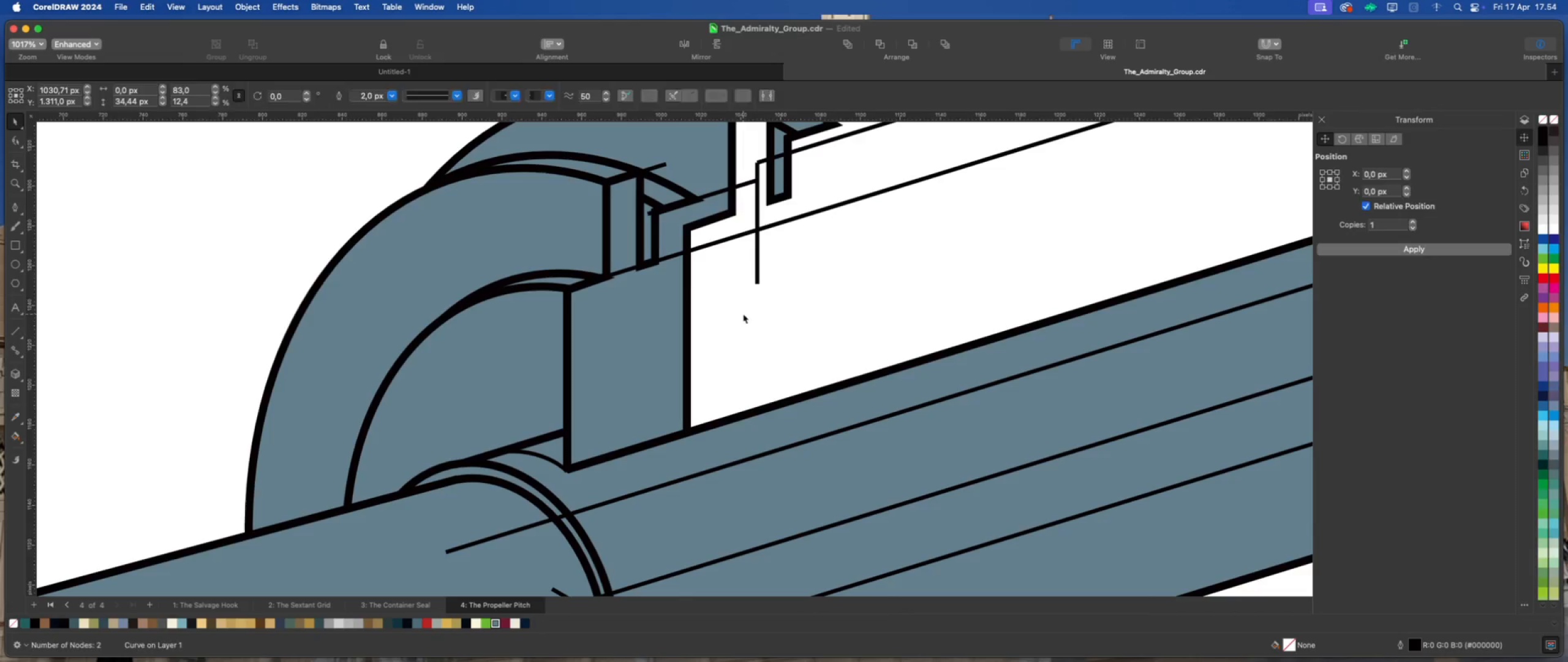 
scroll: coordinate [713, 229], scroll_direction: up, amount: 2.0
 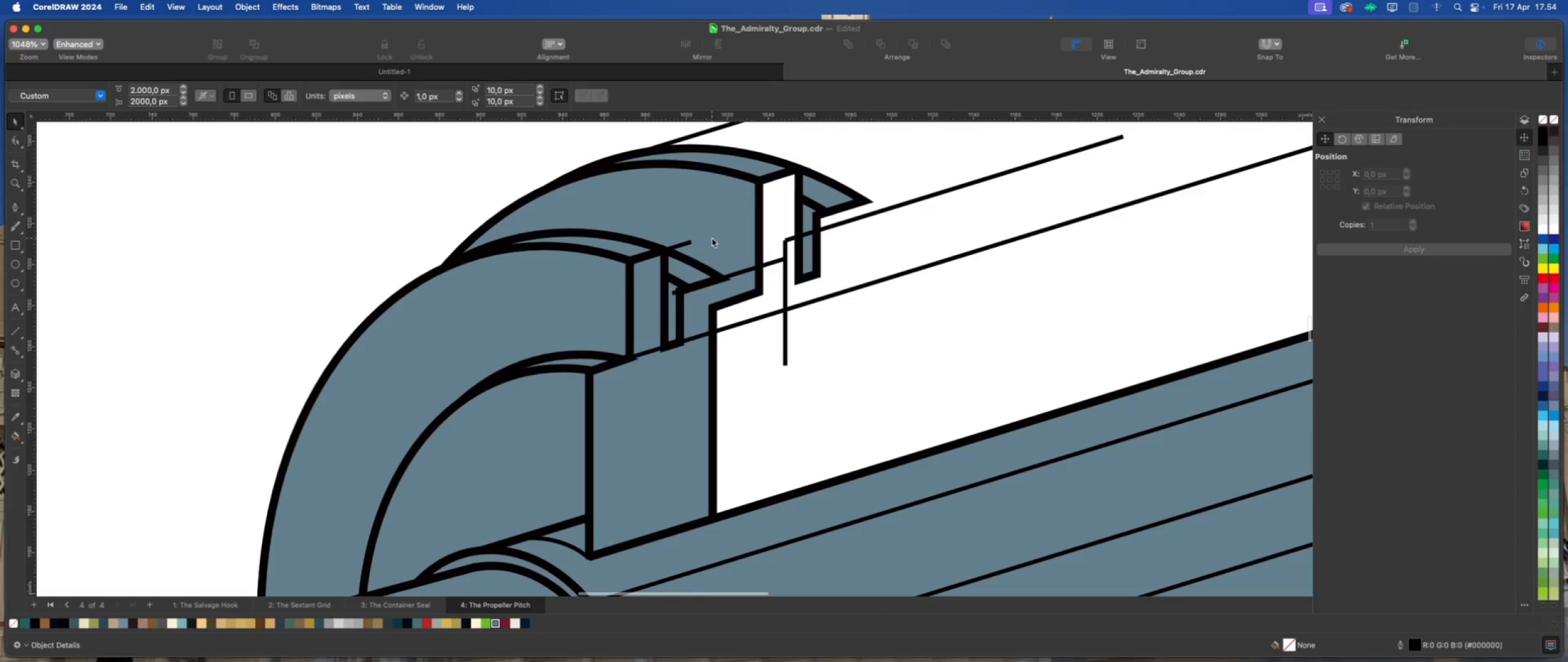 
scroll: coordinate [678, 234], scroll_direction: down, amount: 4.0
 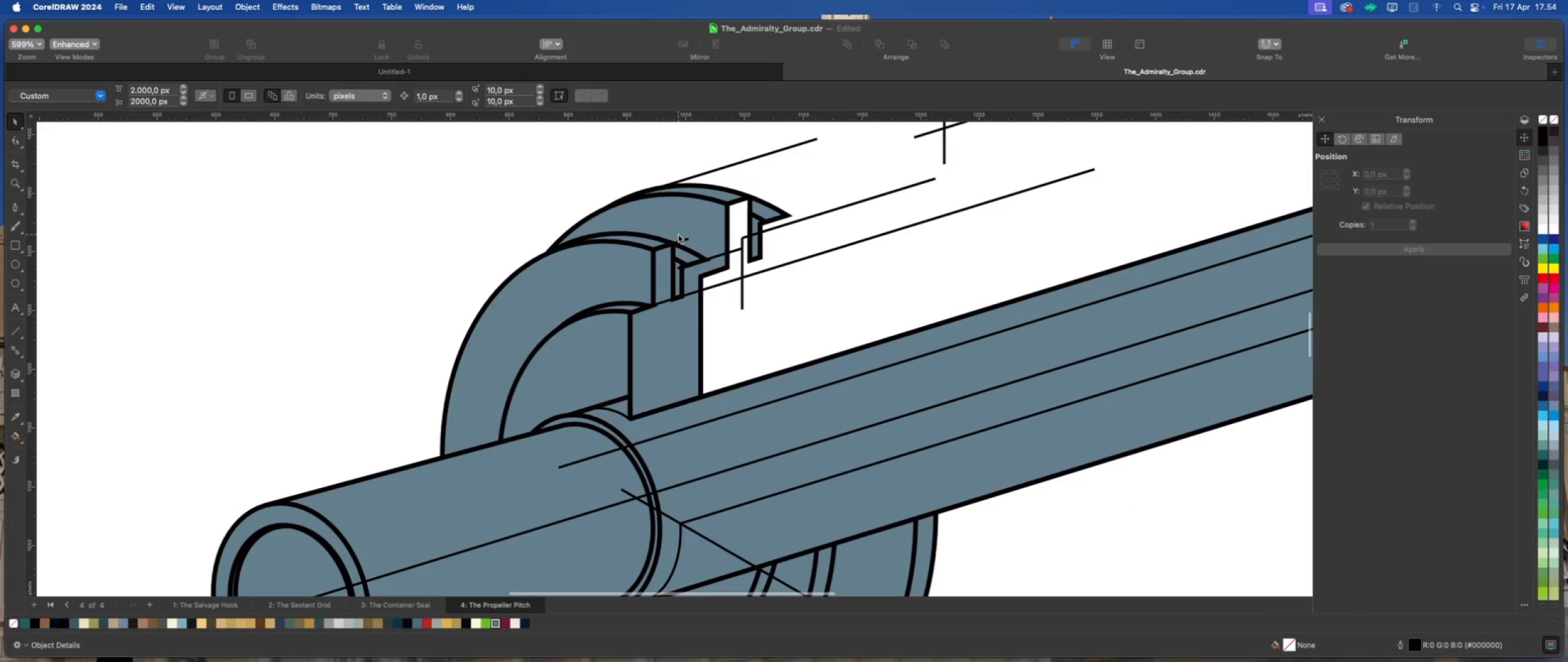 
scroll: coordinate [646, 264], scroll_direction: up, amount: 4.0
 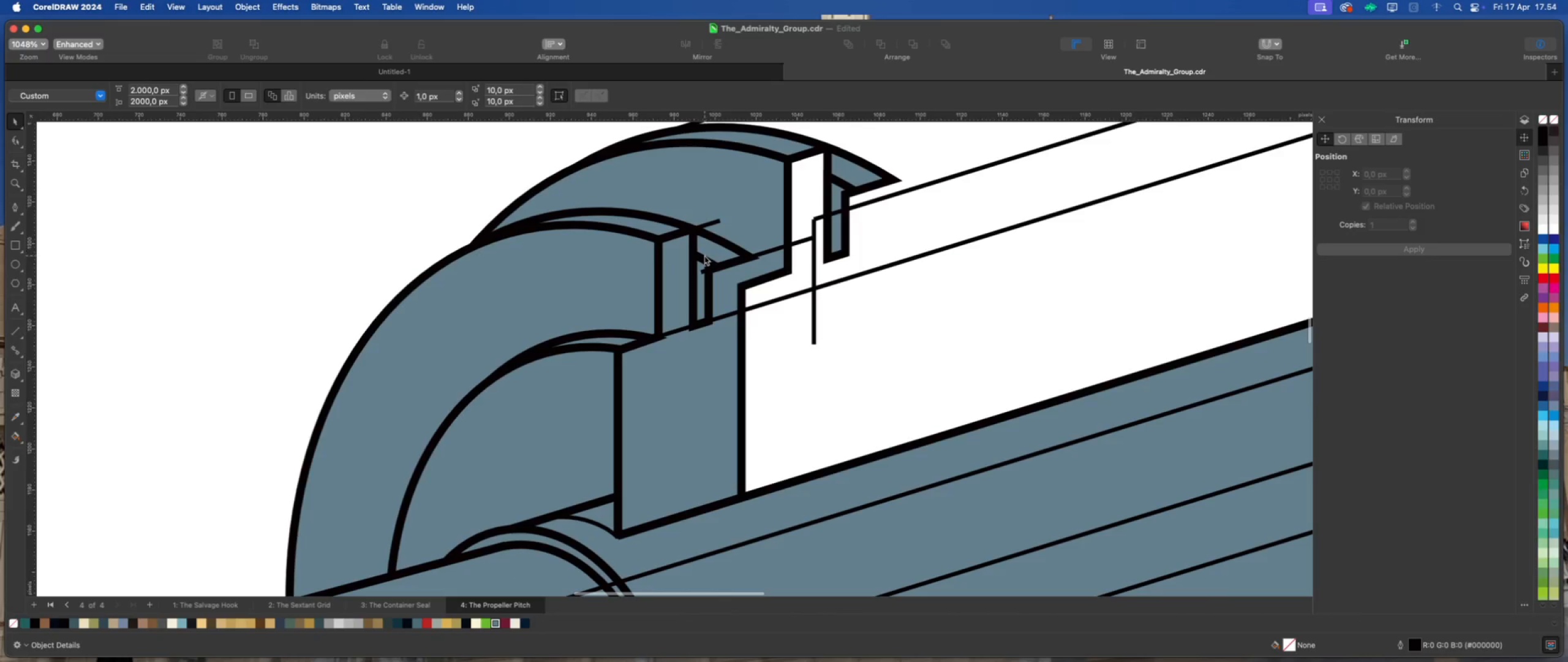 
left_click([704, 257])
 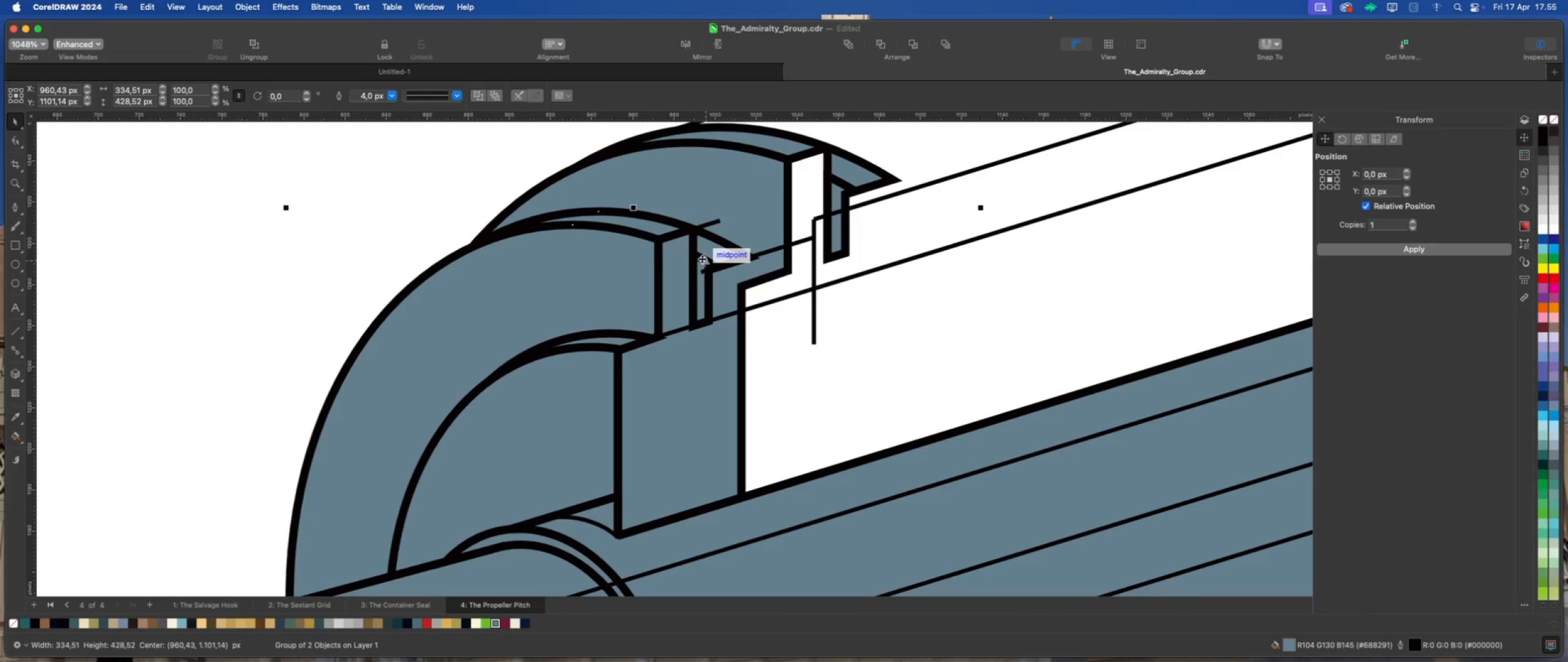 
scroll: coordinate [688, 260], scroll_direction: down, amount: 1.0
 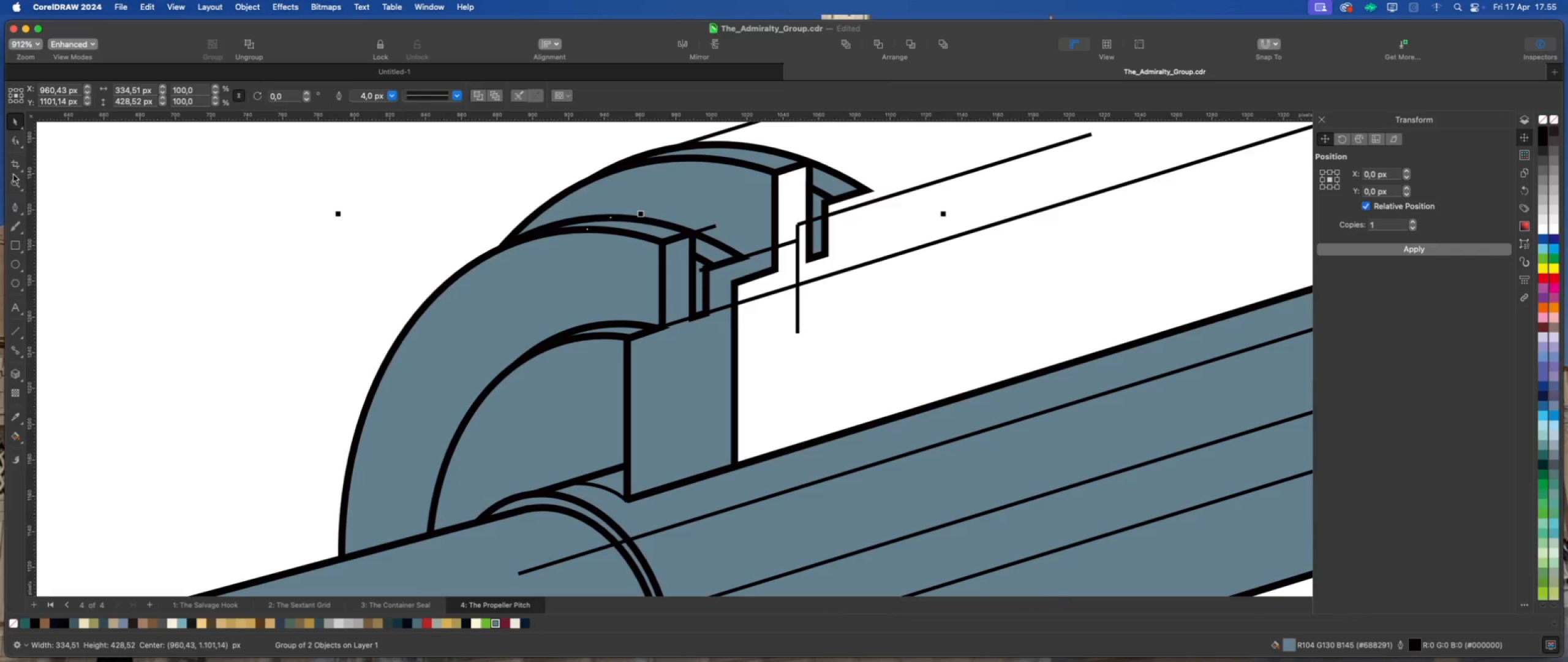 
left_click([15, 209])
 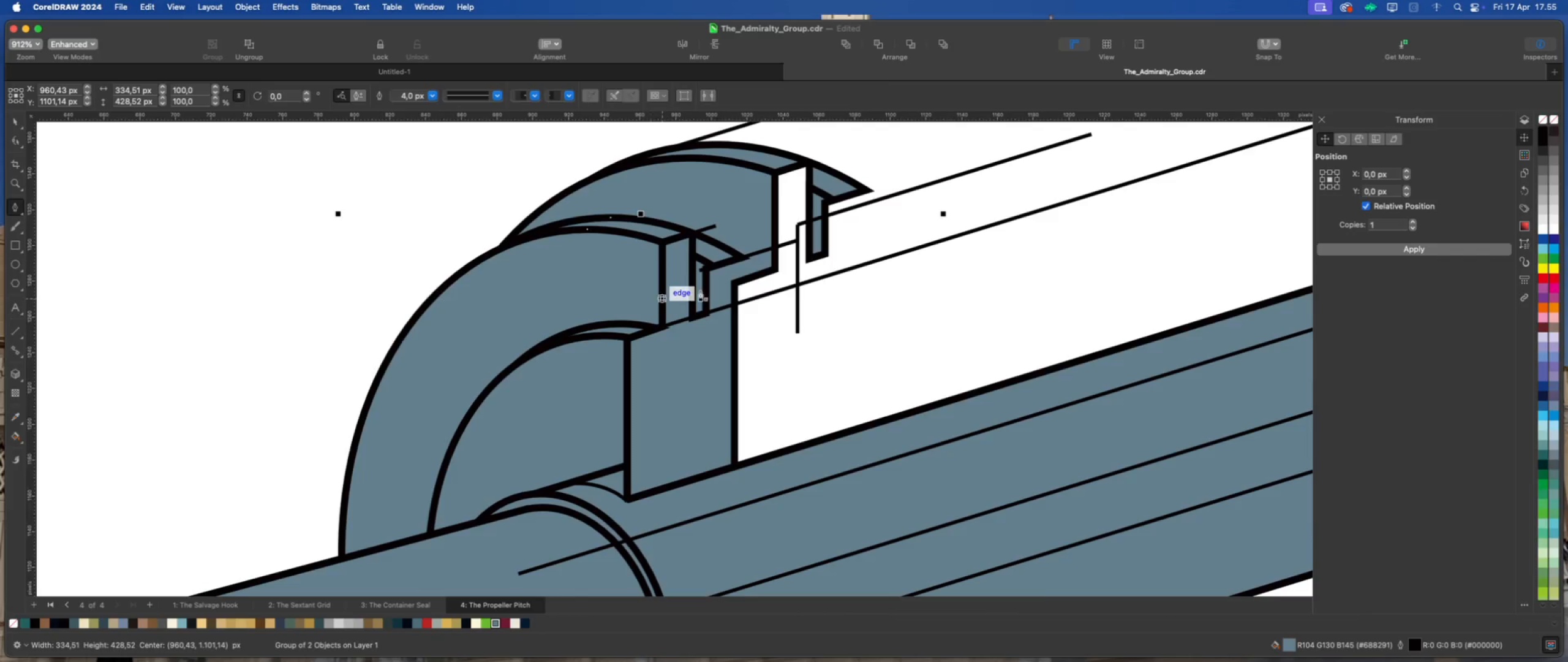 
scroll: coordinate [752, 278], scroll_direction: up, amount: 1.0
 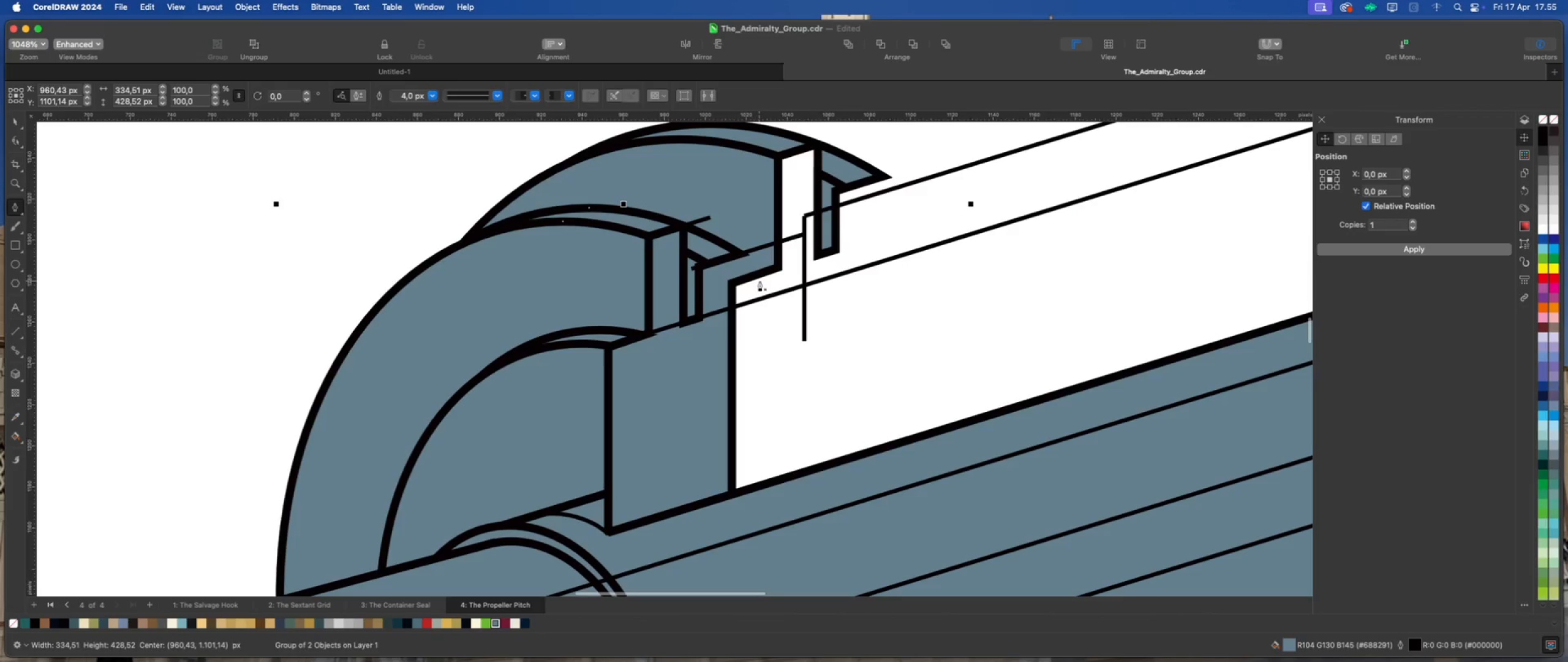 
scroll: coordinate [759, 281], scroll_direction: down, amount: 1.0
 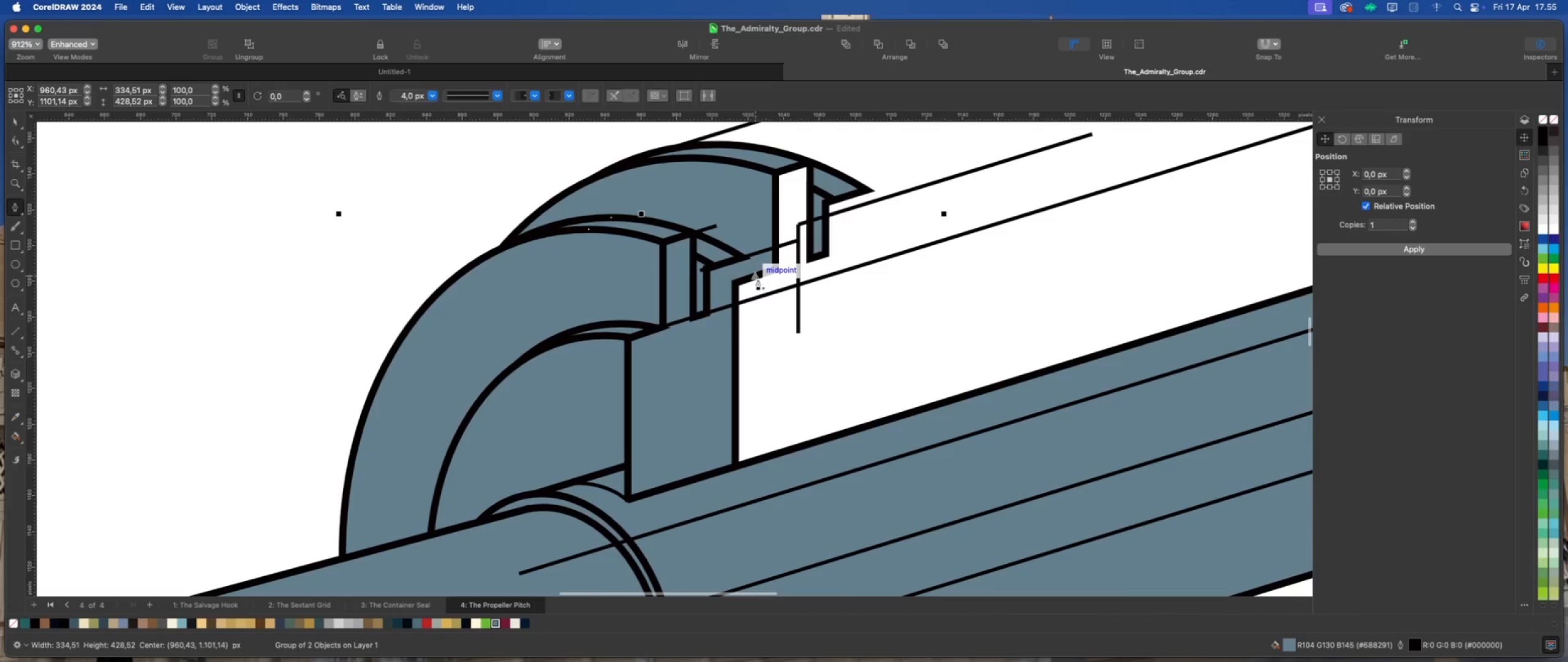 
scroll: coordinate [763, 256], scroll_direction: up, amount: 2.0
 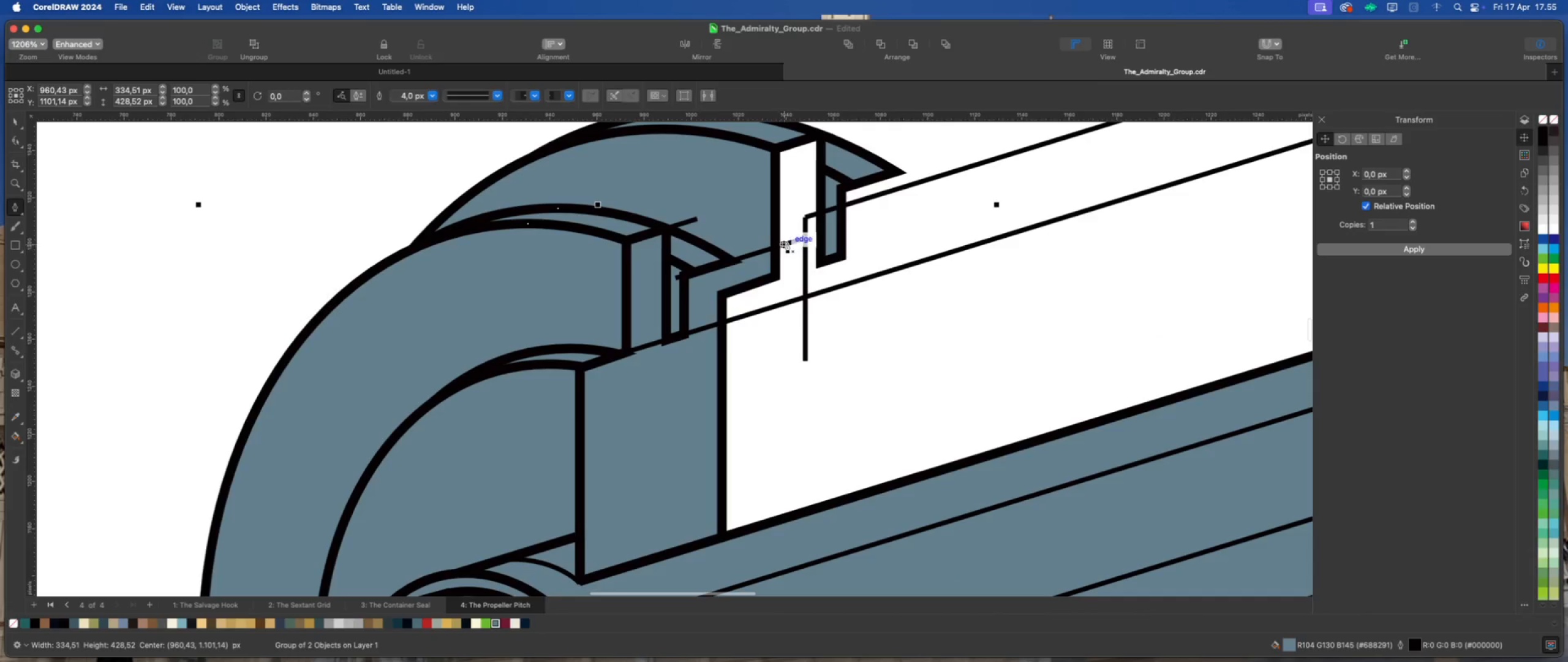 
left_click([787, 243])
 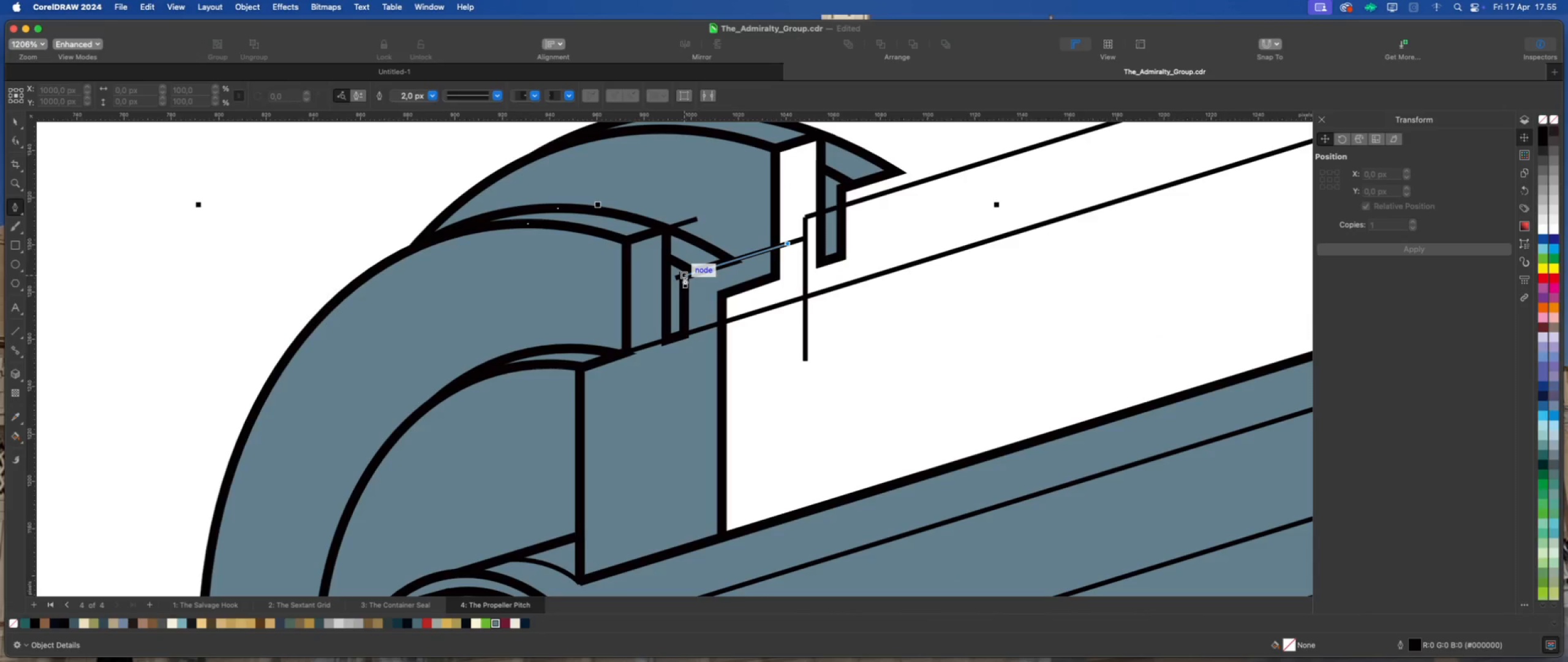 
left_click([685, 277])
 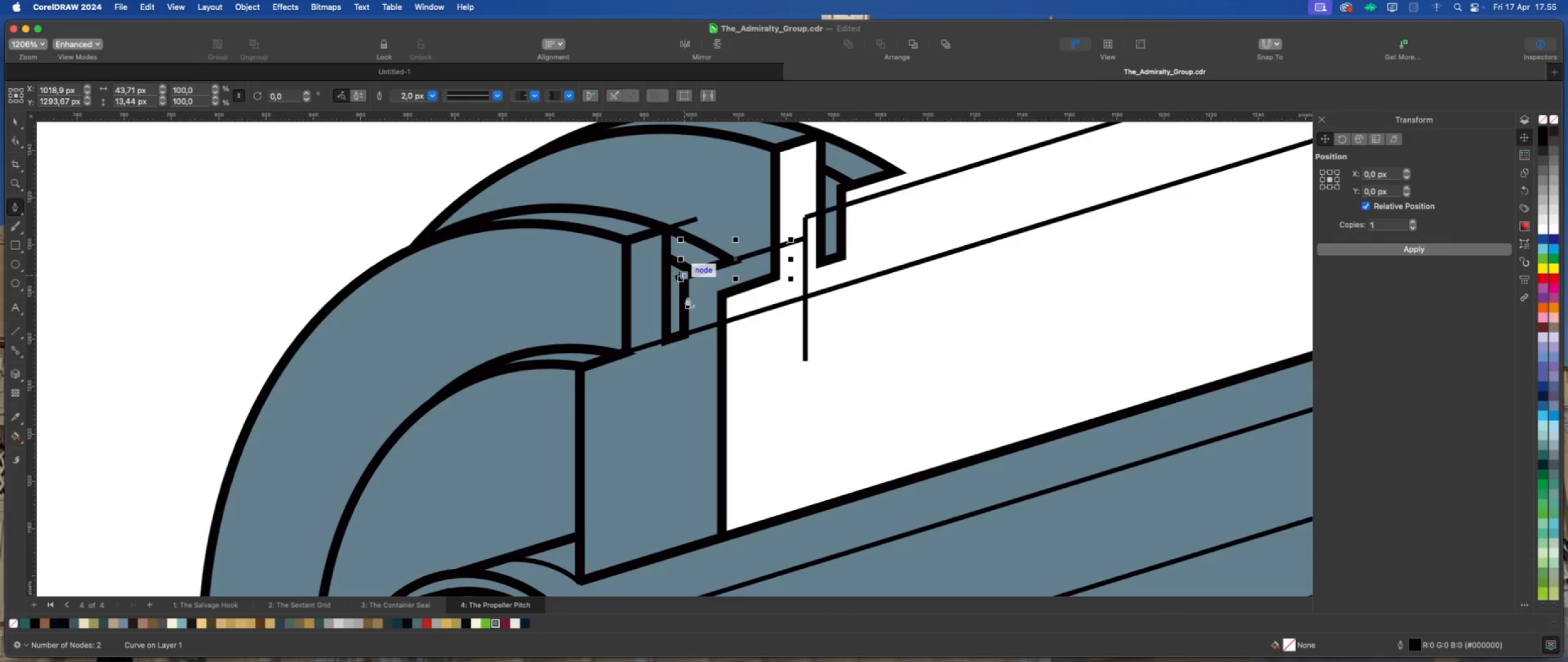 
scroll: coordinate [677, 337], scroll_direction: up, amount: 2.0
 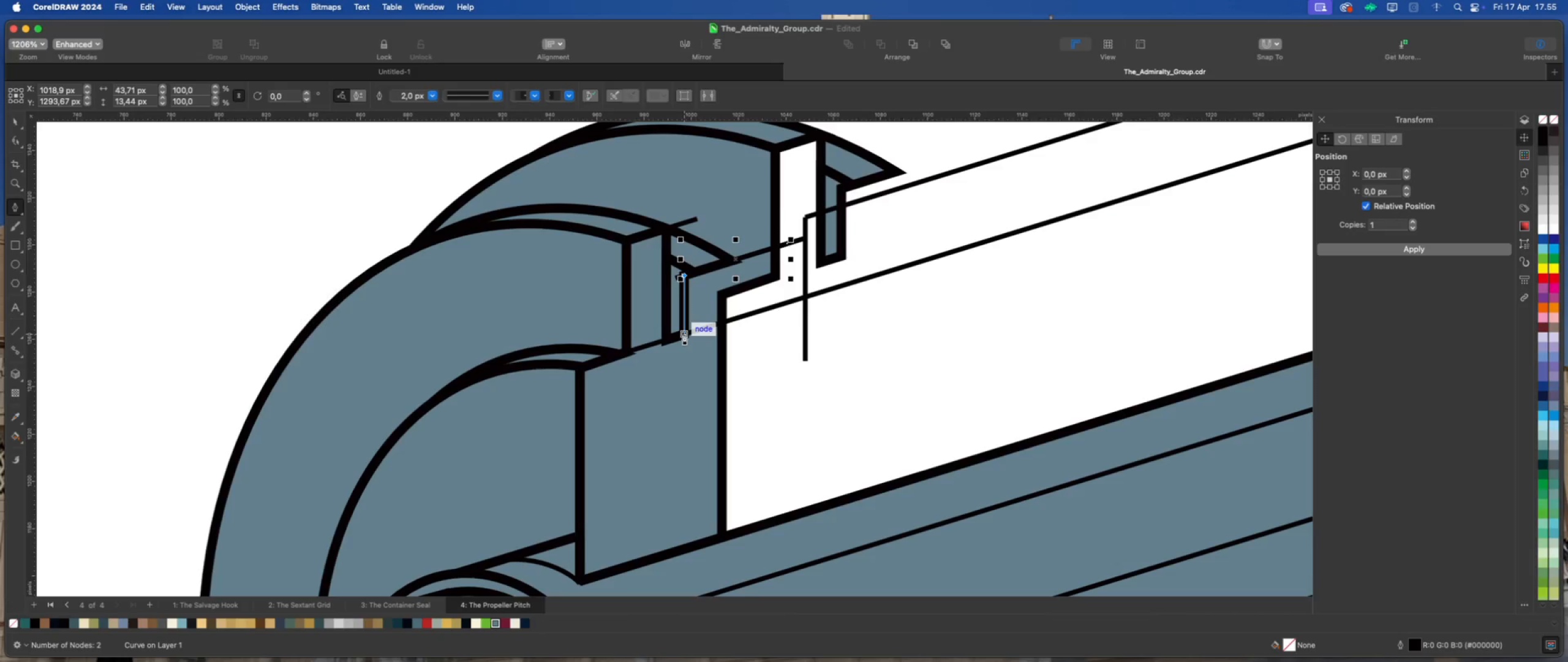 
left_click([684, 334])
 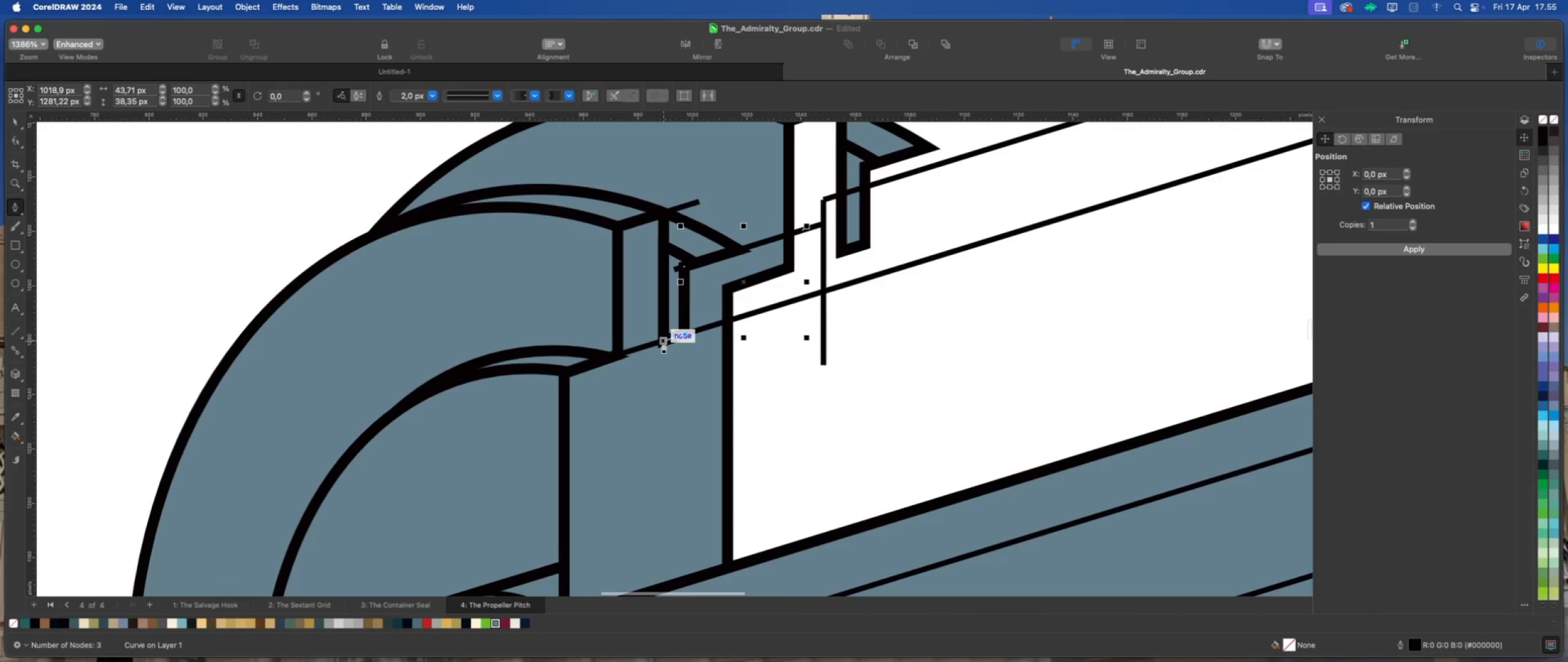 
left_click([663, 343])
 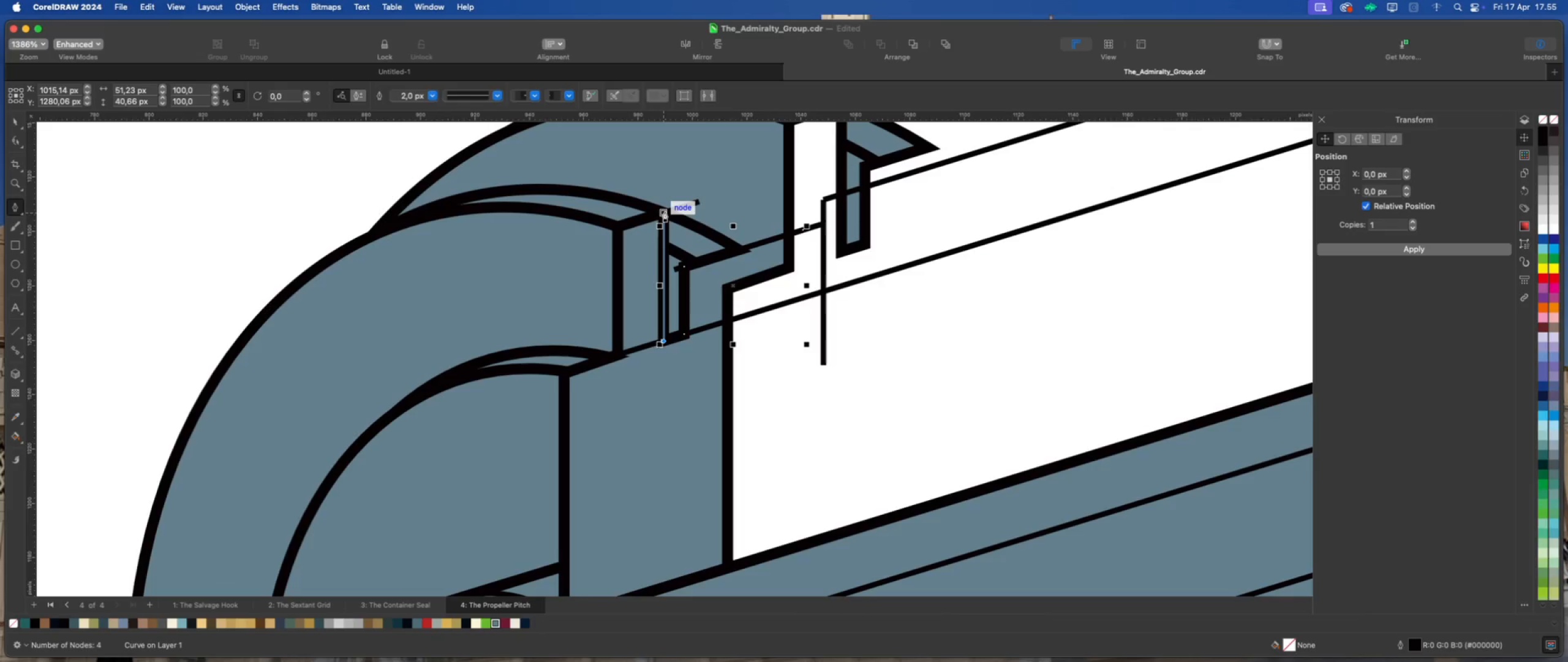 
left_click([665, 211])
 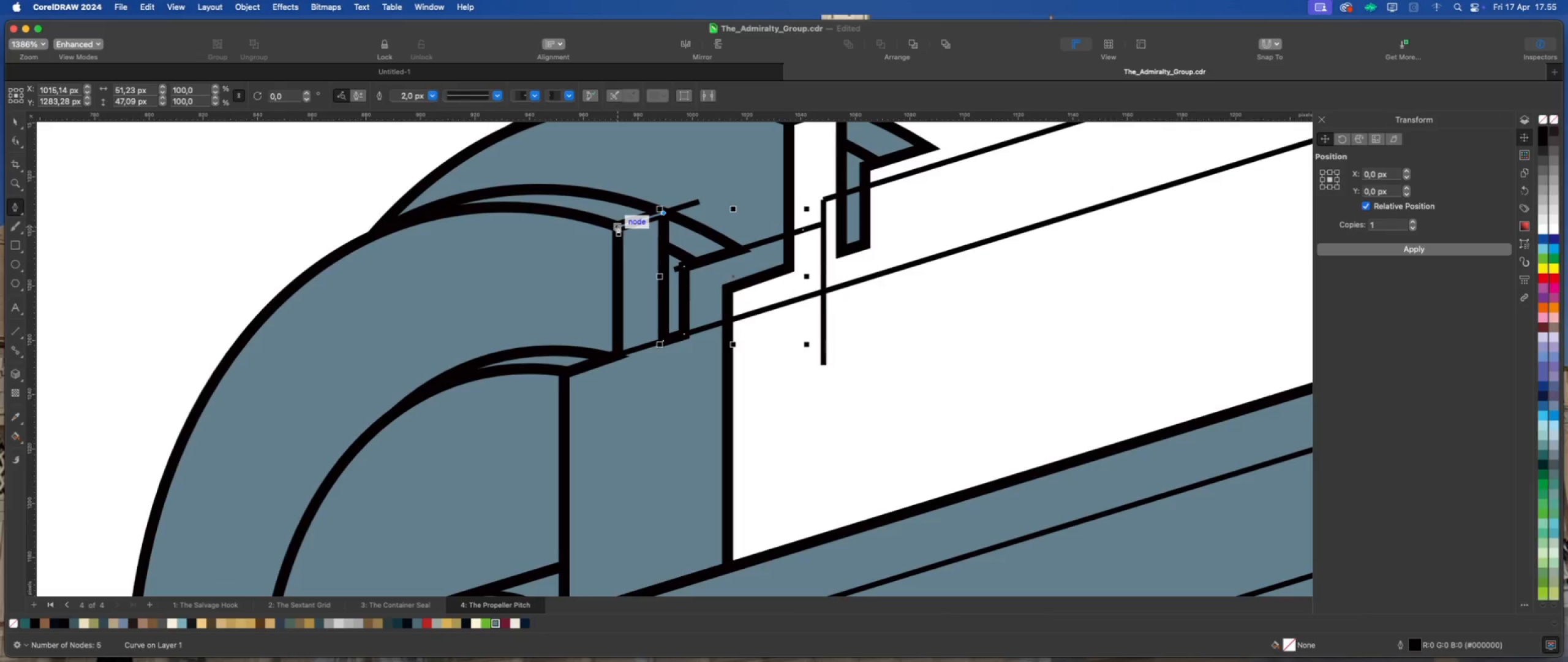 
left_click([619, 226])
 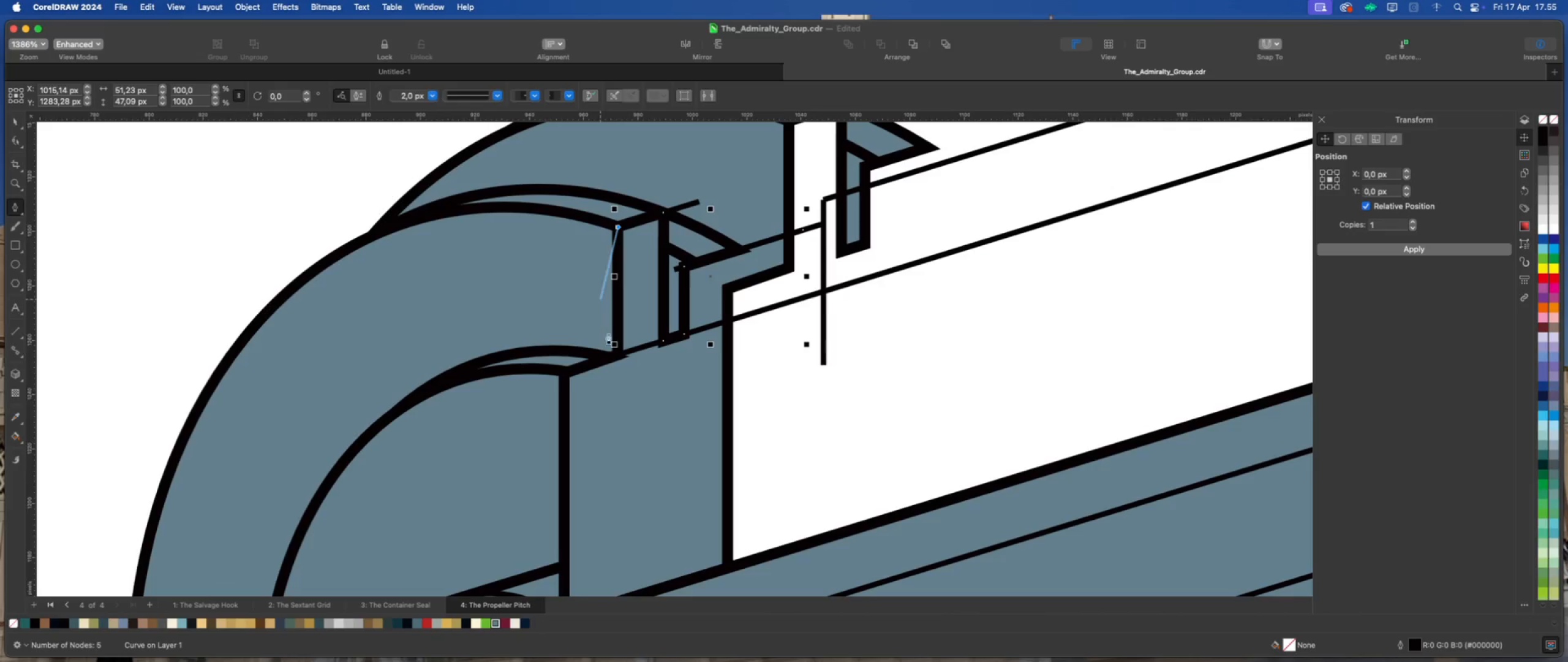 
mouse_move([608, 359])
 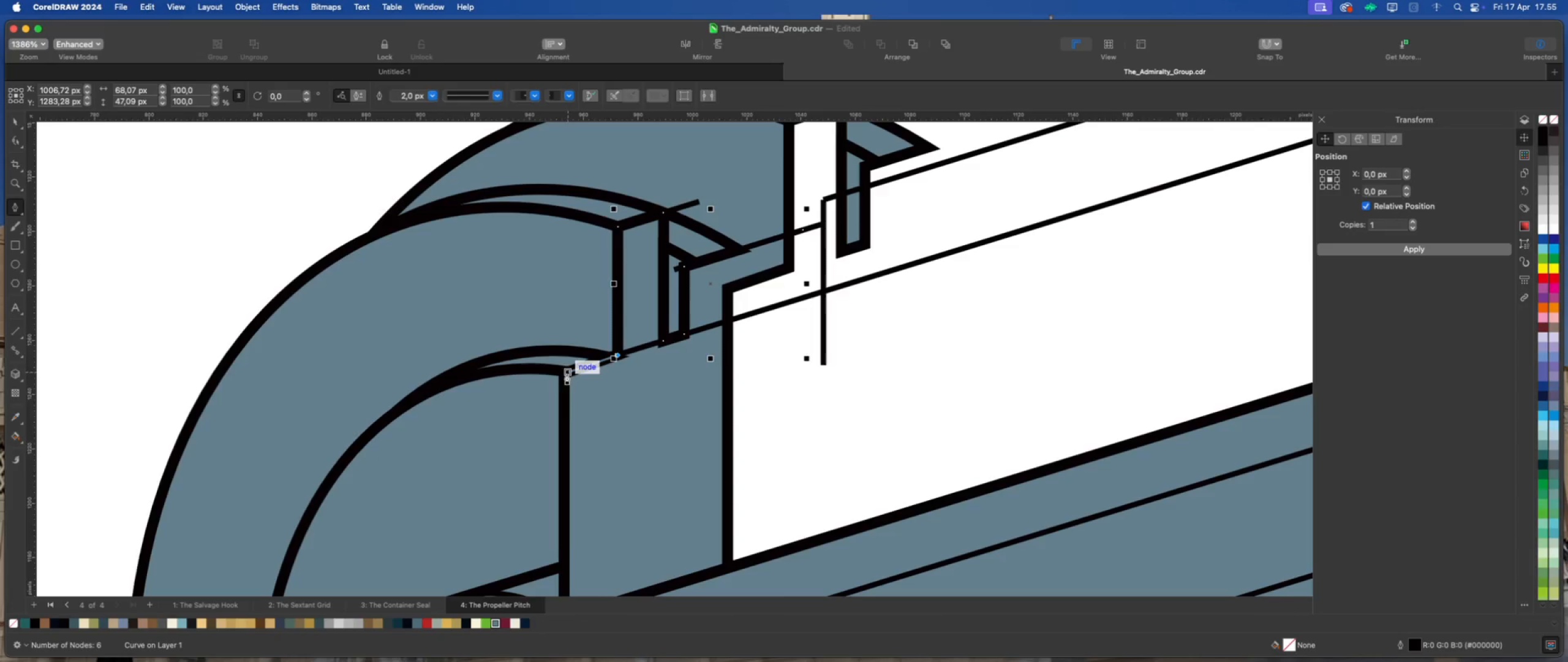 
left_click([567, 374])
 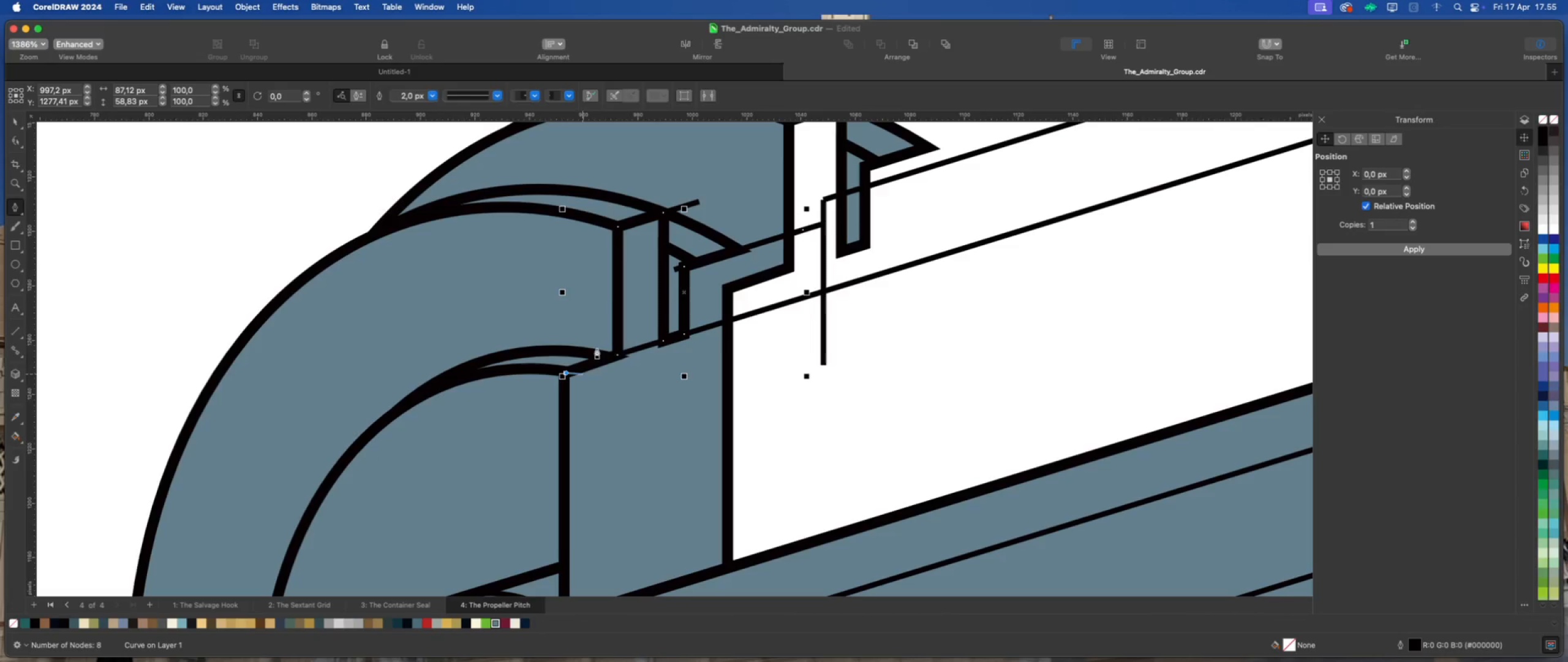 
scroll: coordinate [600, 308], scroll_direction: down, amount: 5.0
 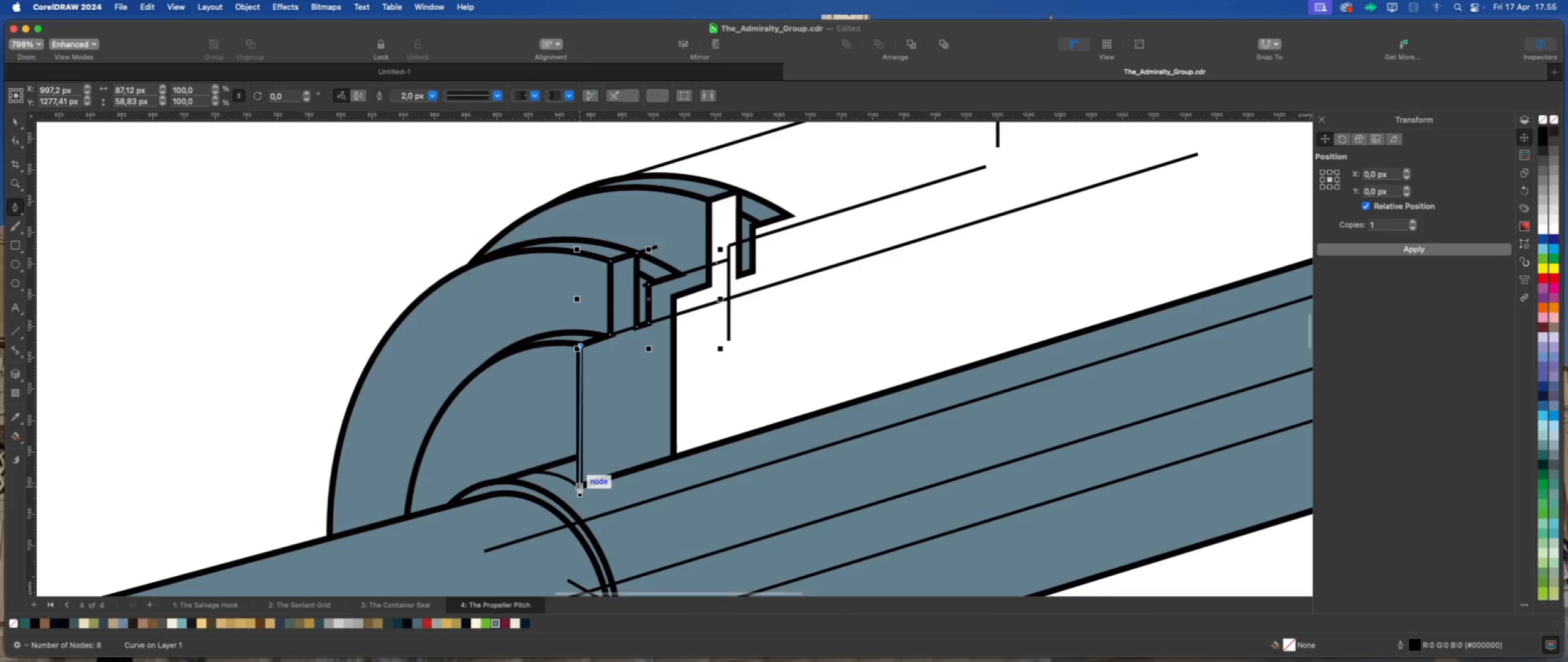 
left_click([579, 486])
 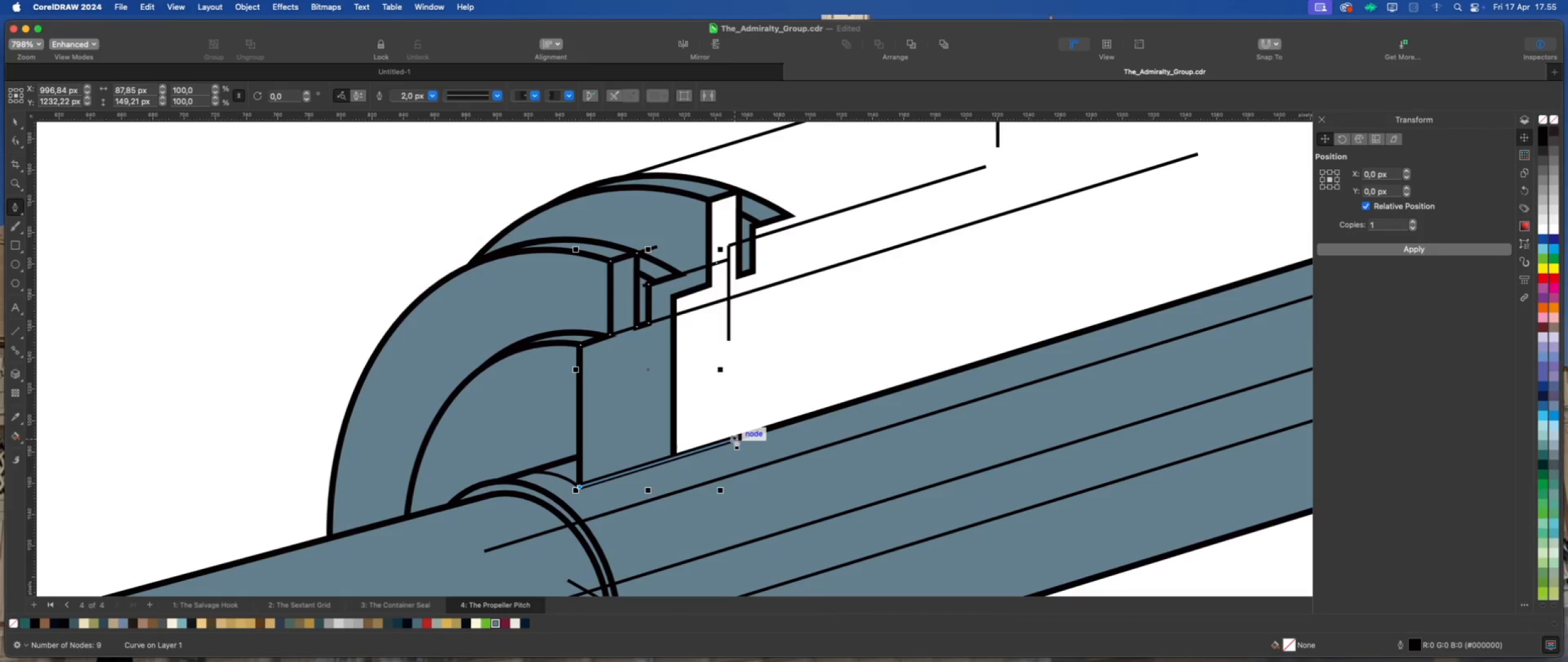 
left_click([736, 439])
 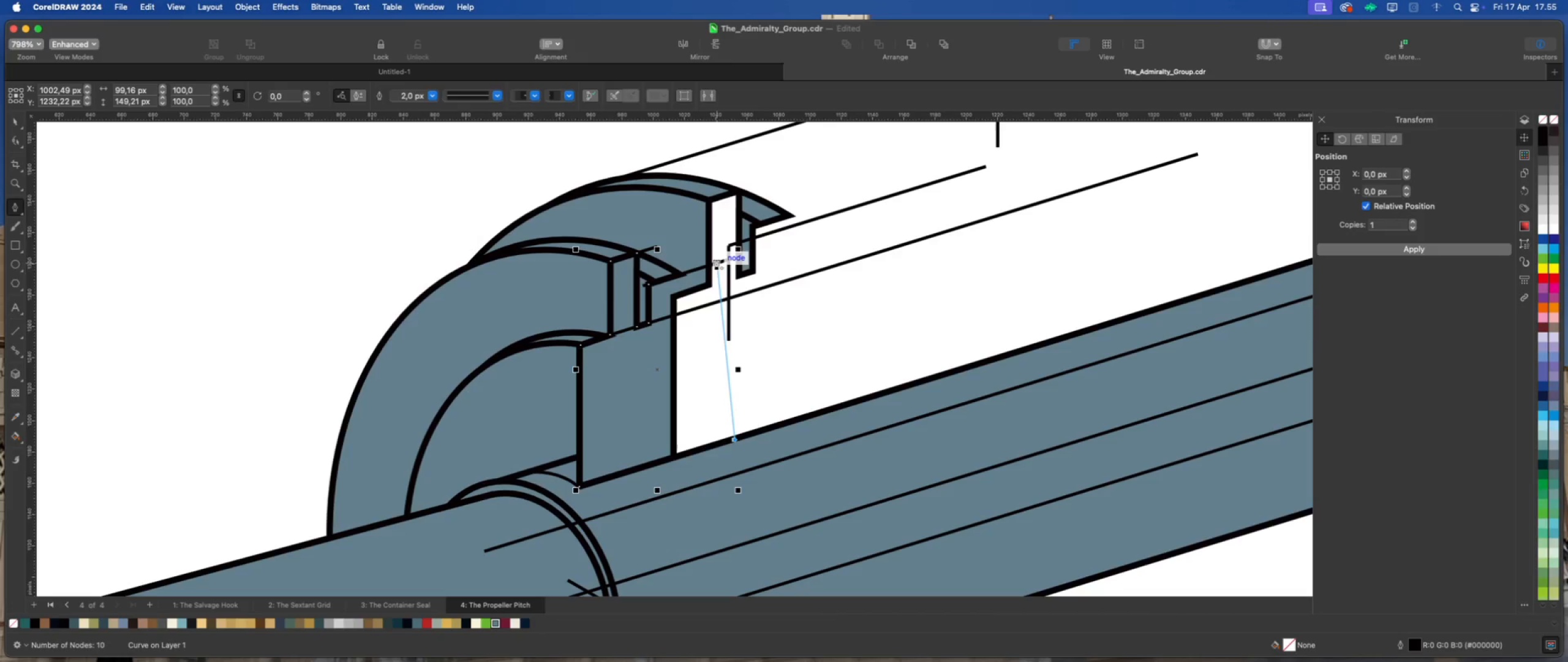 
left_click([716, 259])
 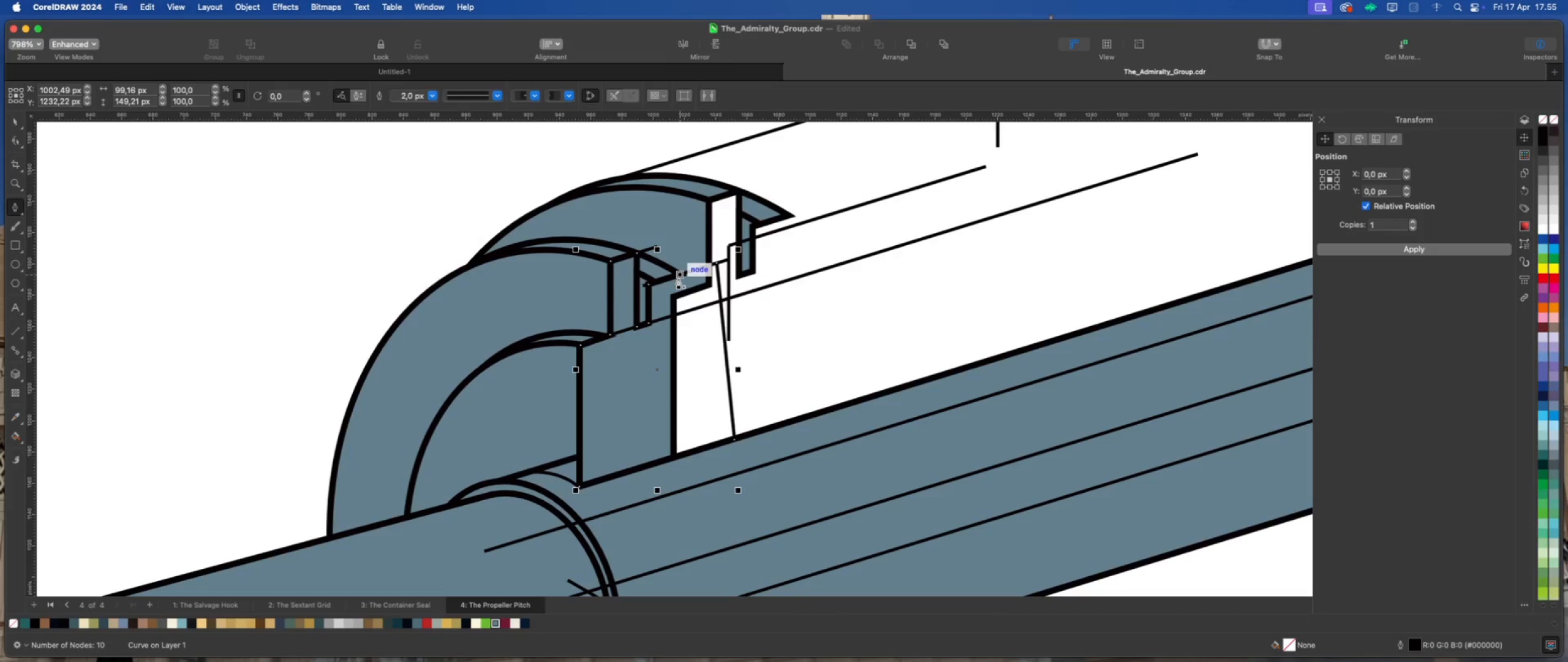 
key(Escape)
 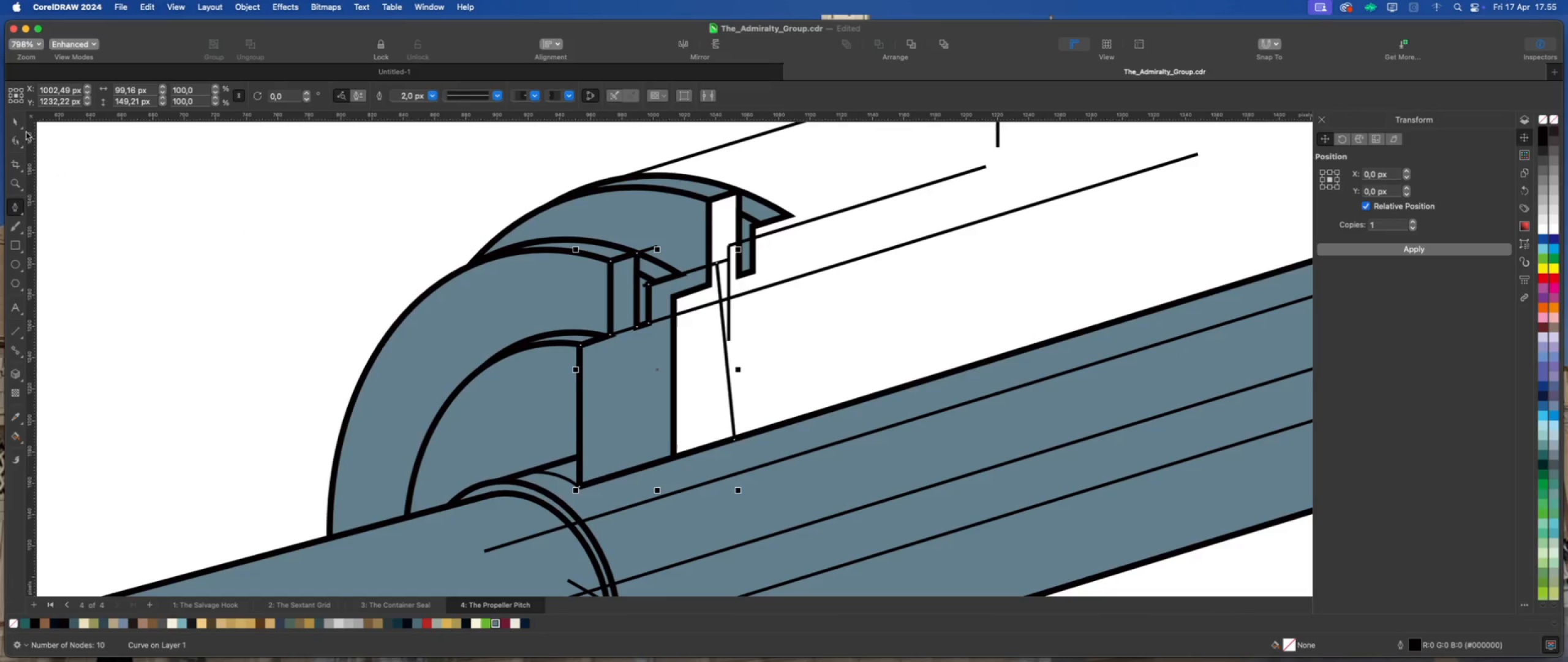 
left_click([13, 121])
 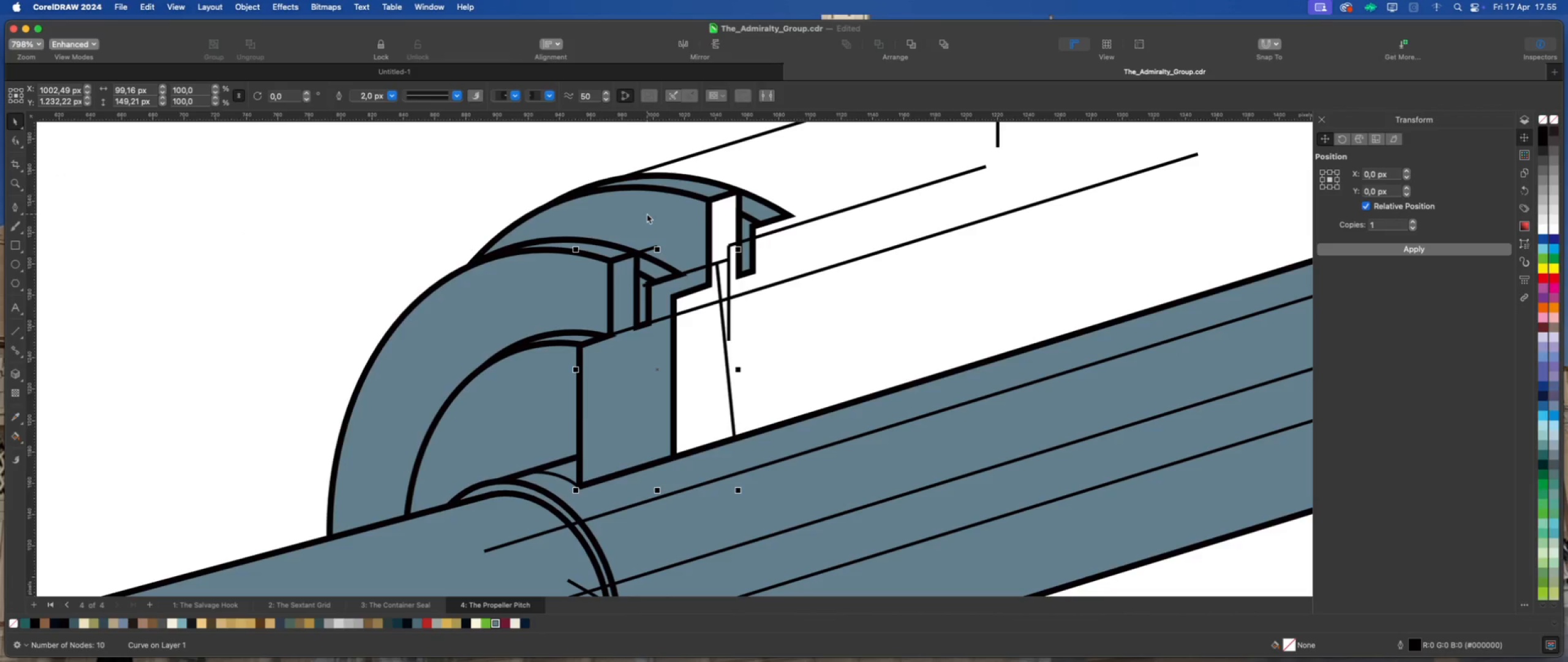 
hold_key(key=ShiftLeft, duration=2.87)
left_click([667, 210])
 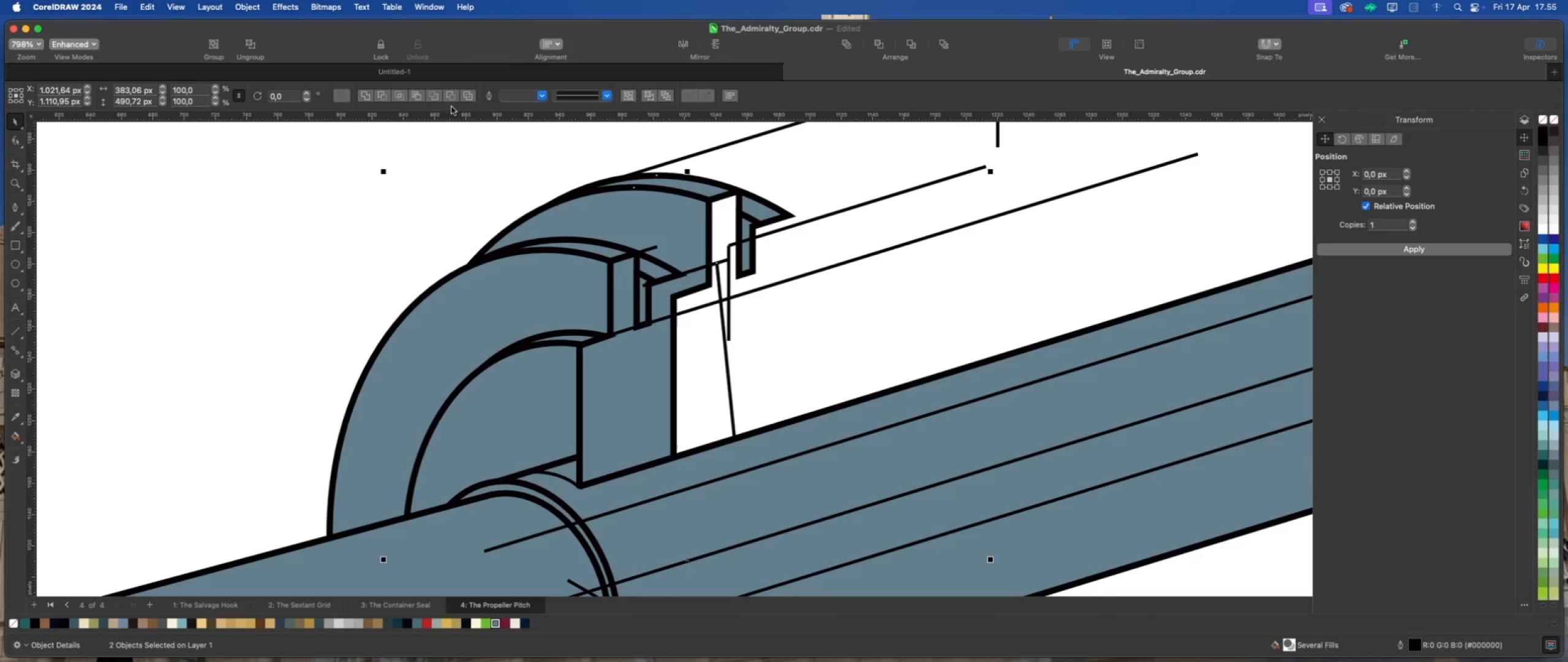 
left_click([452, 97])
 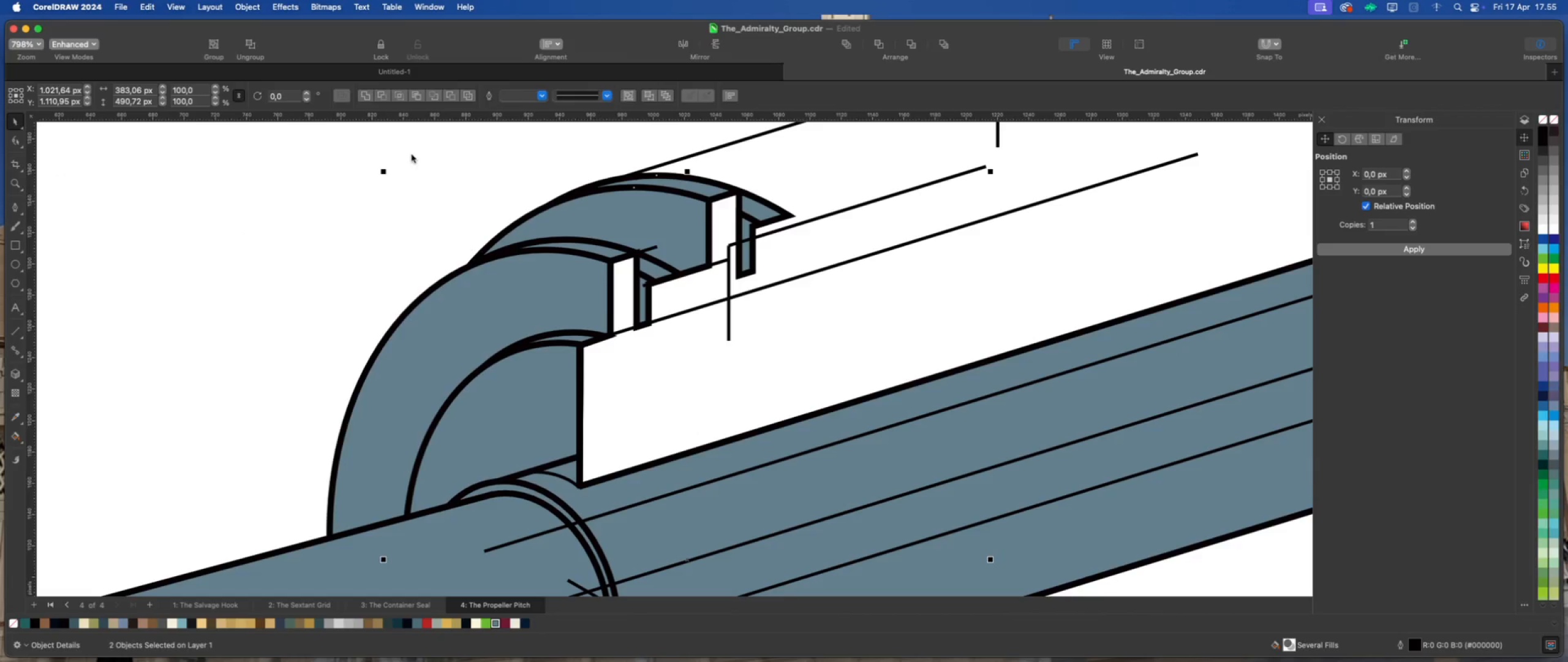 
left_click([411, 154])
 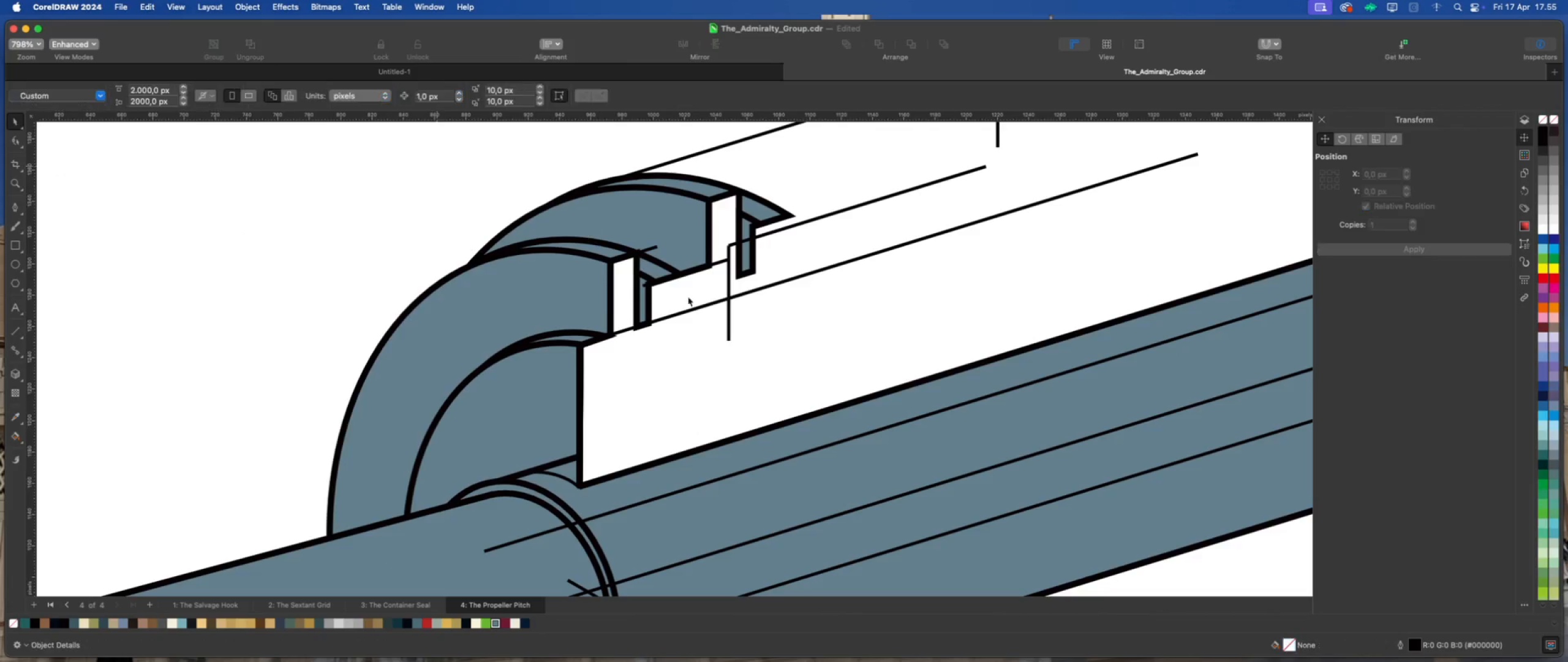 
scroll: coordinate [692, 304], scroll_direction: down, amount: 10.0
 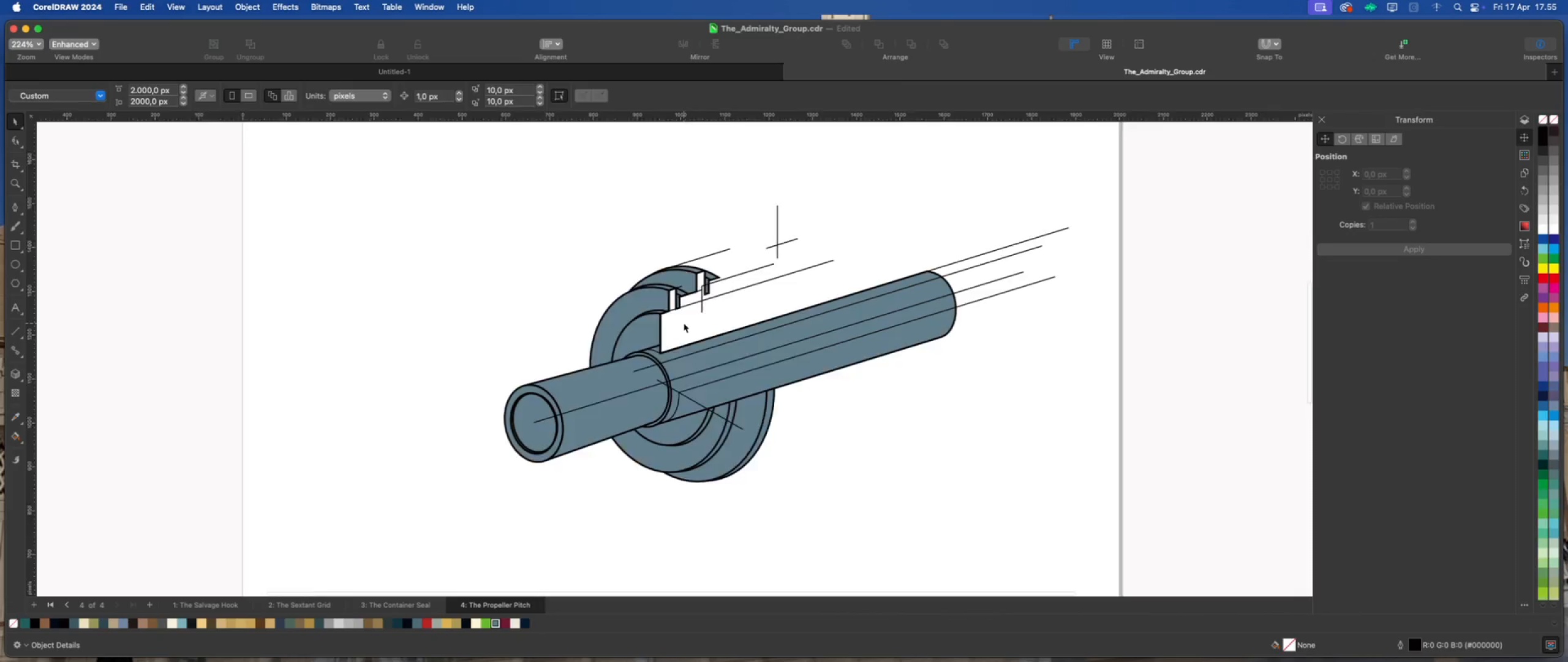 
scroll: coordinate [673, 280], scroll_direction: up, amount: 8.0
 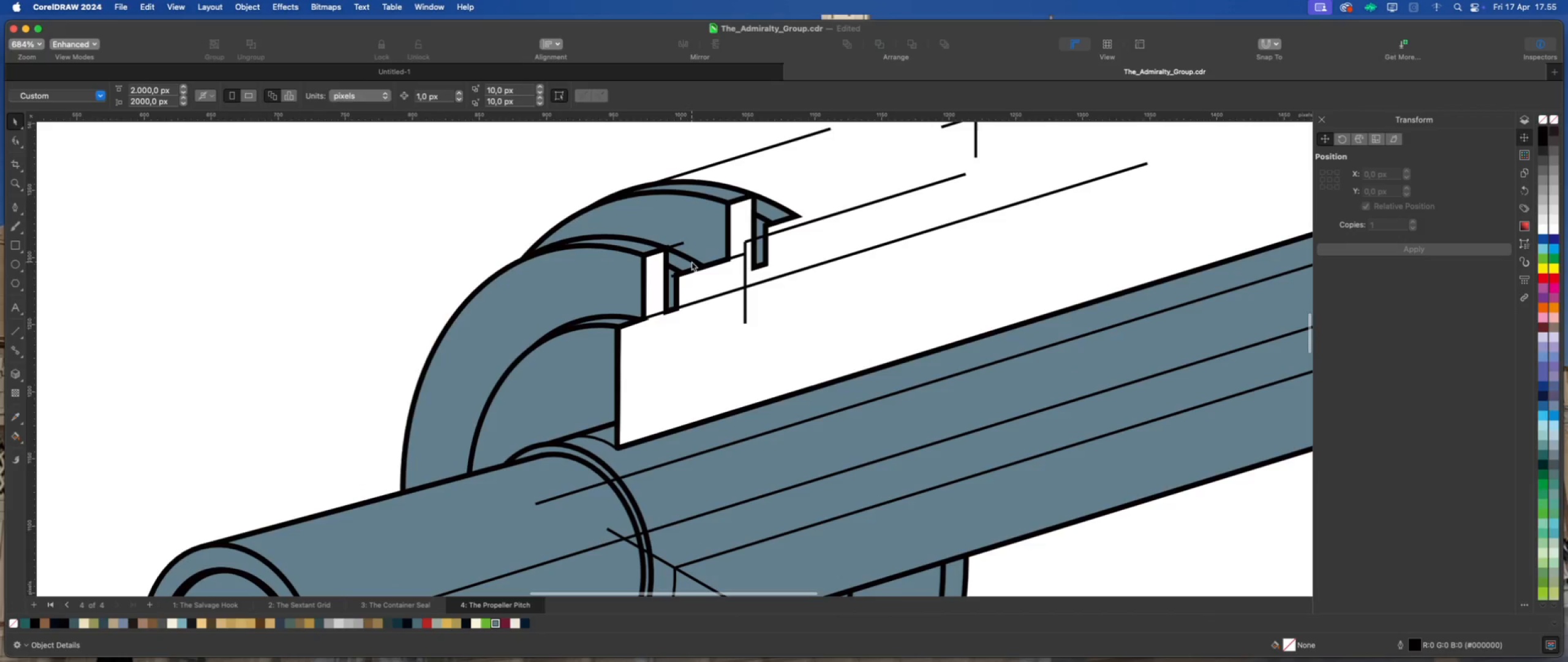 
left_click([692, 262])
 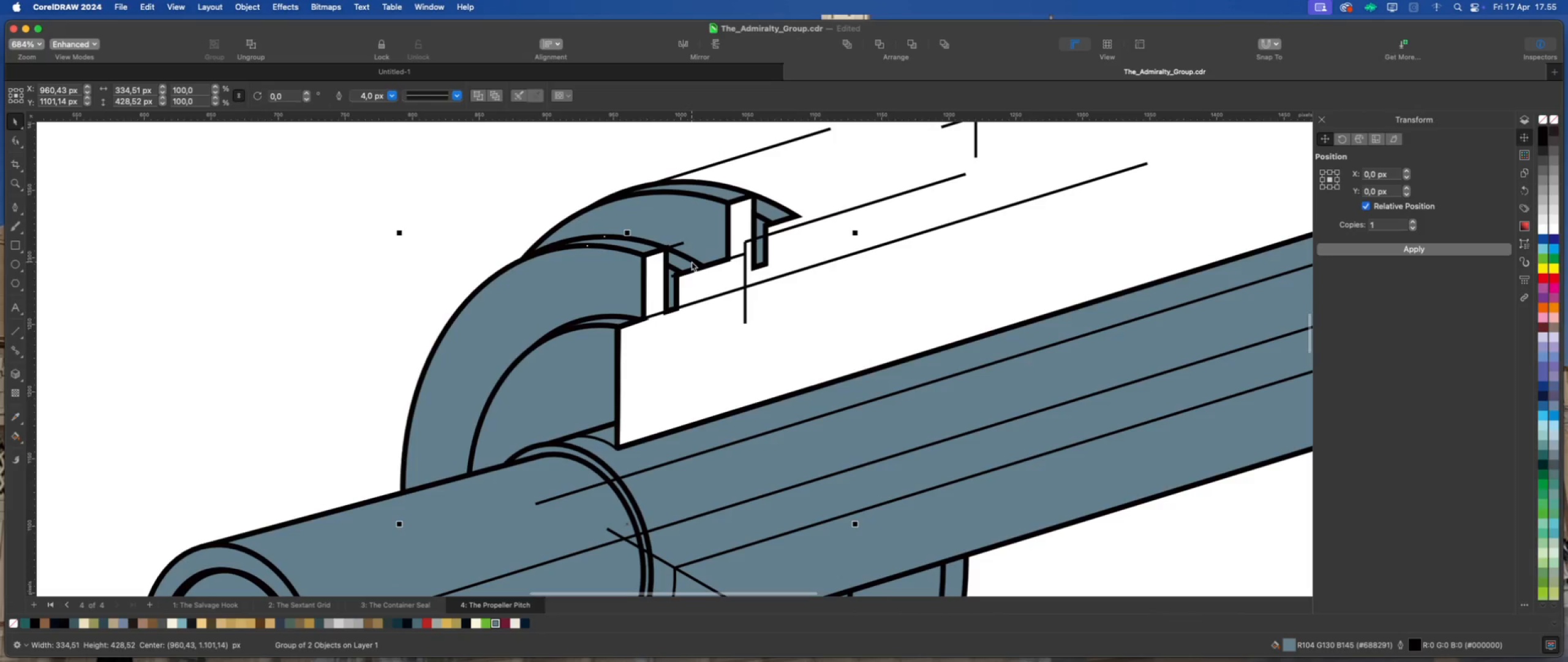 
scroll: coordinate [691, 262], scroll_direction: up, amount: 3.0
 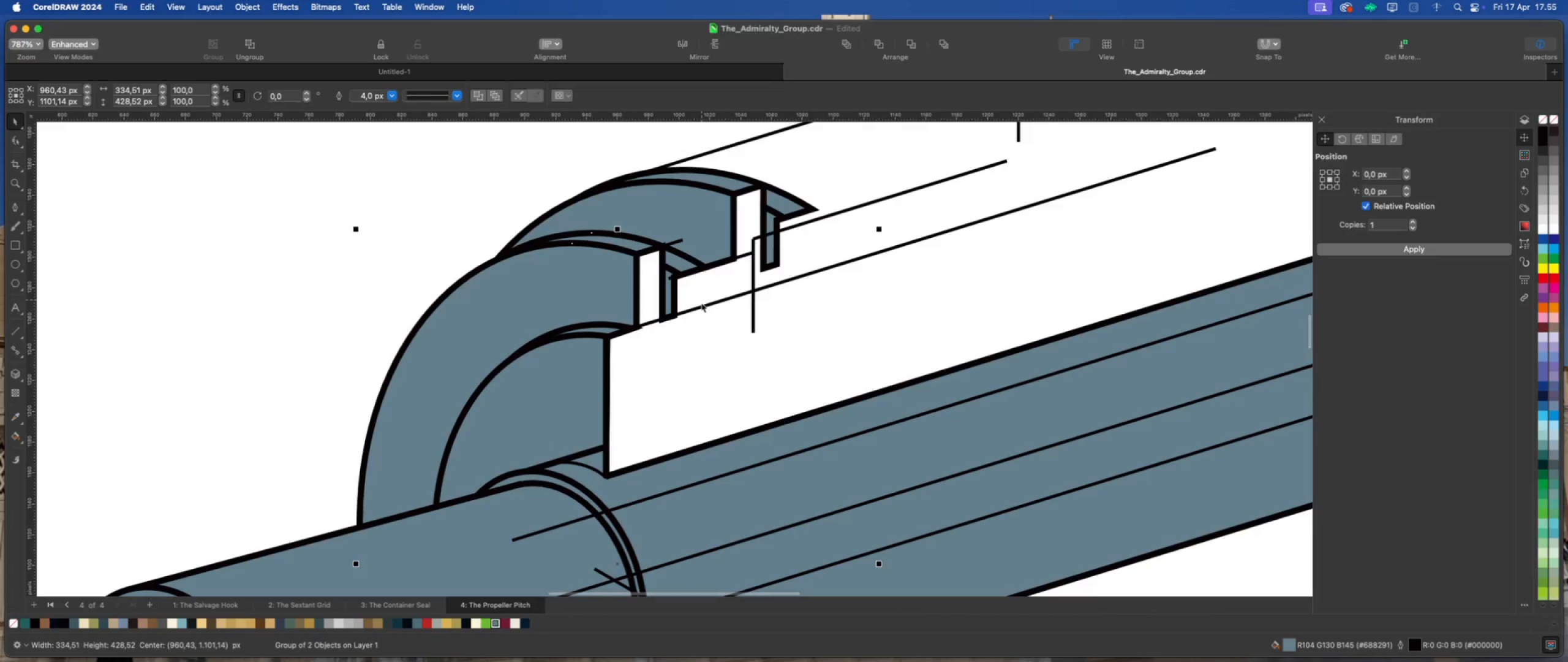 
left_click([712, 330])
 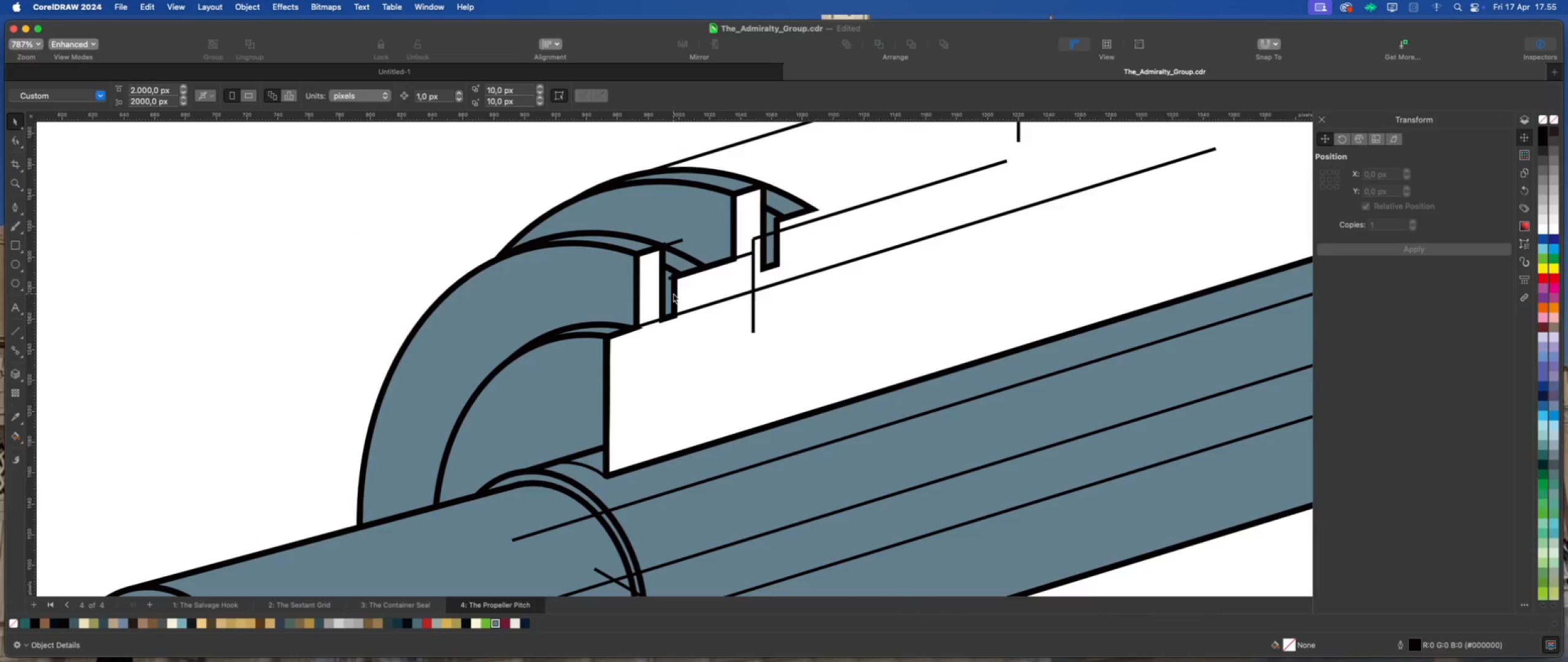 
scroll: coordinate [673, 293], scroll_direction: up, amount: 3.0
 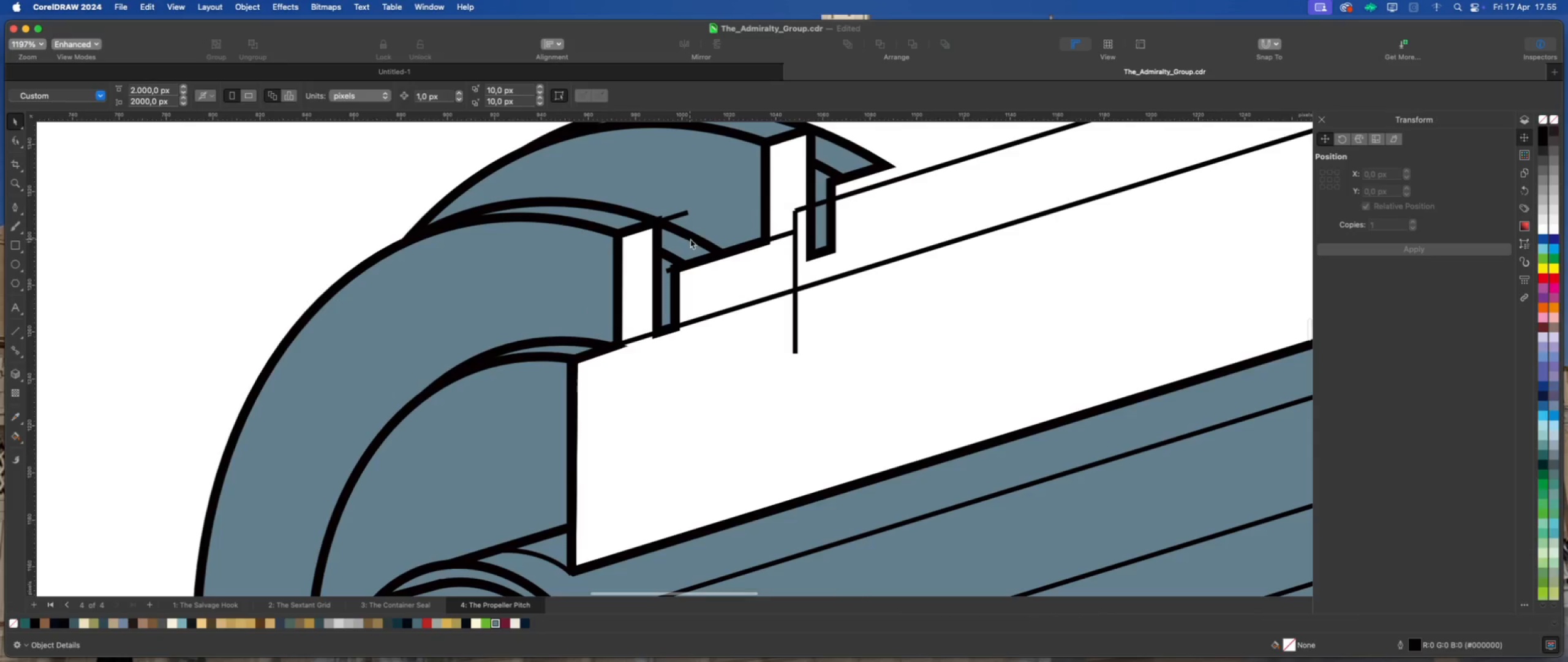 
left_click([691, 238])
 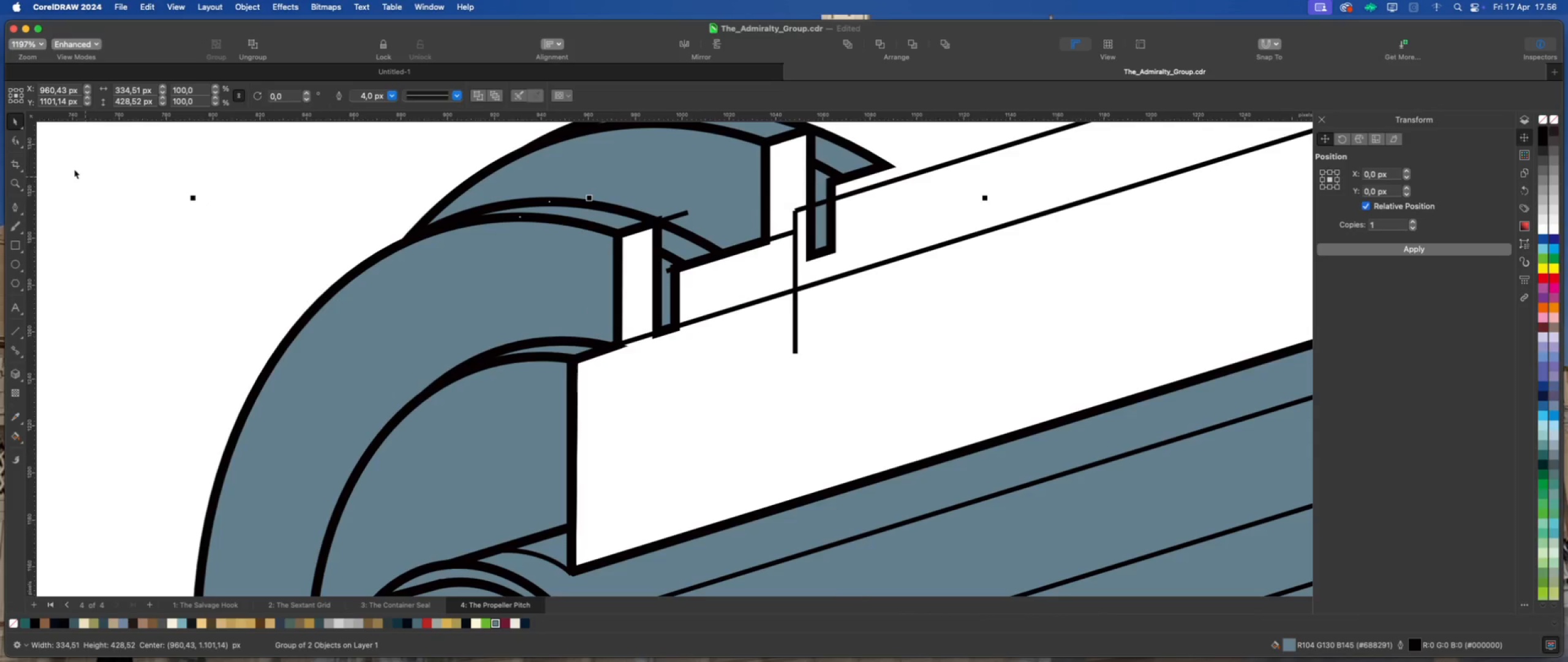 
left_click([14, 136])
 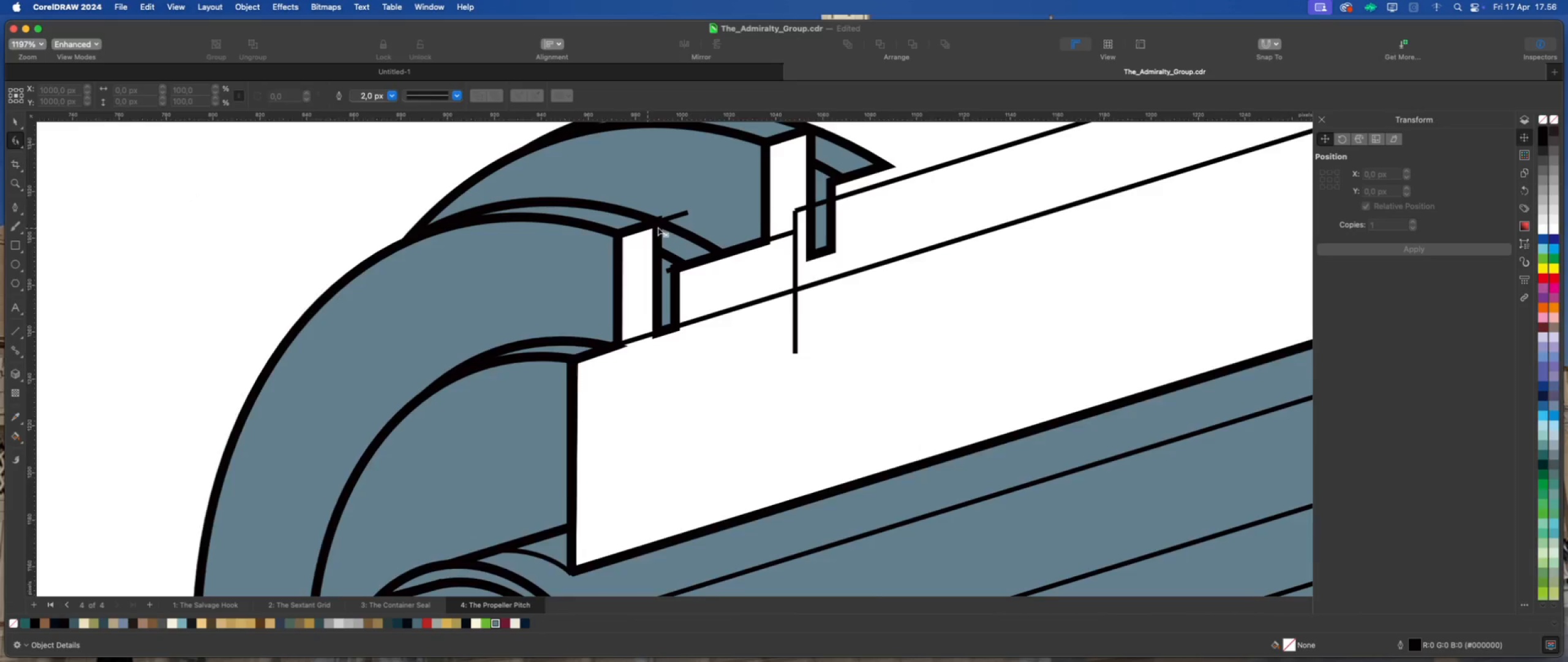 
scroll: coordinate [678, 221], scroll_direction: up, amount: 1.0
 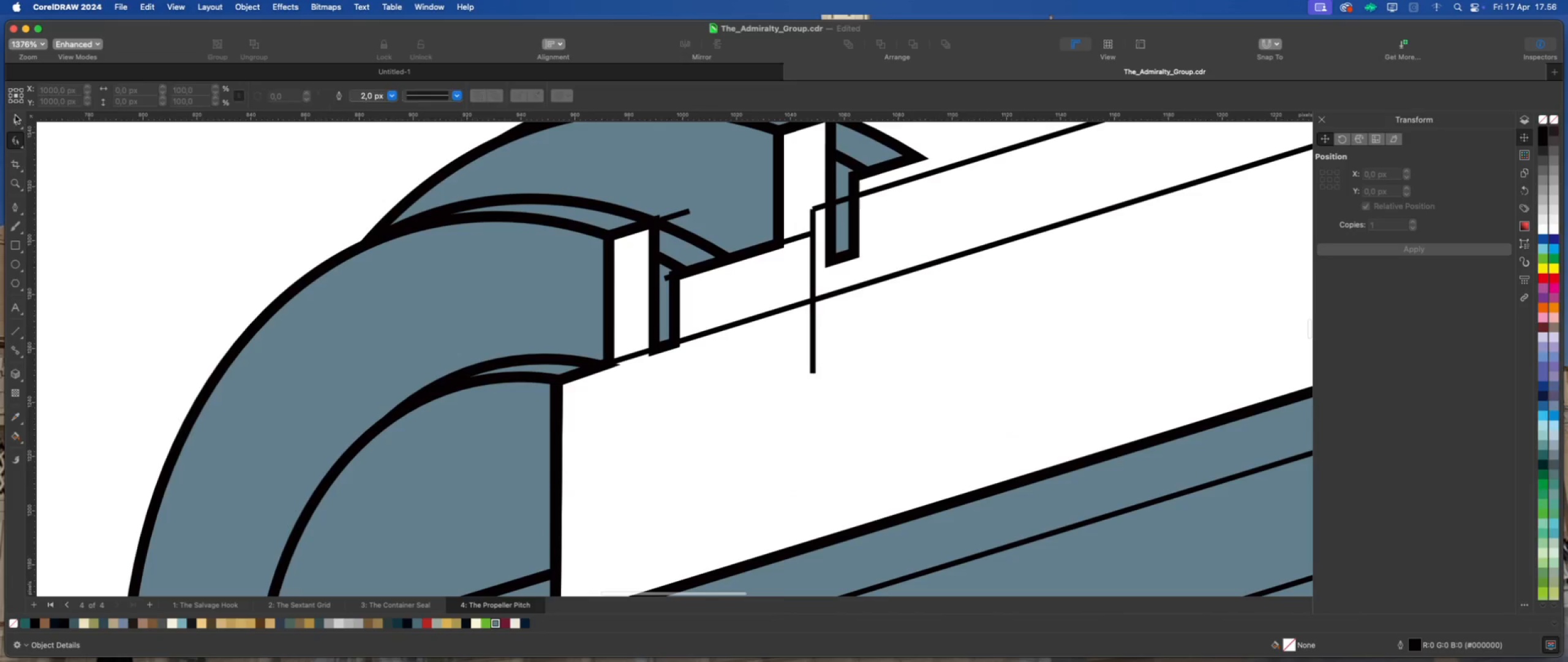 
double_click([167, 213])
 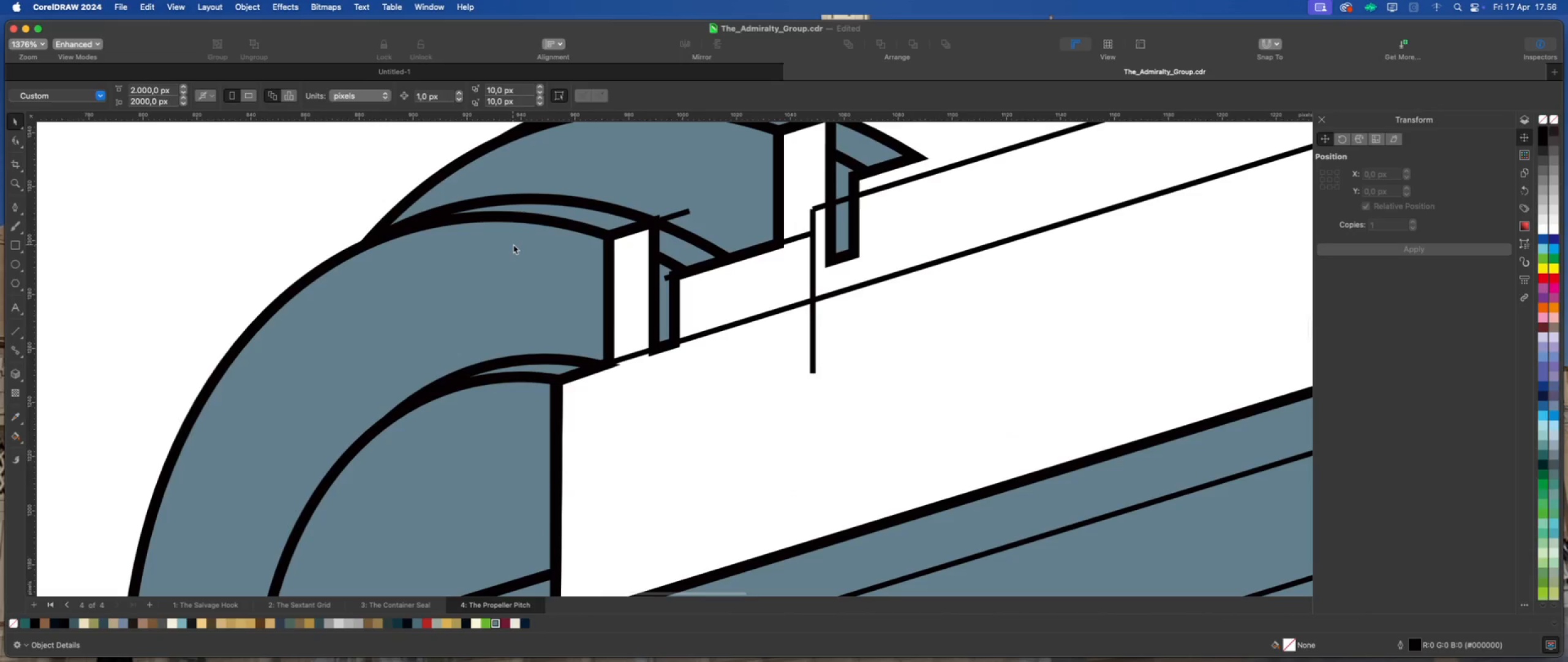 
triple_click([513, 245])
 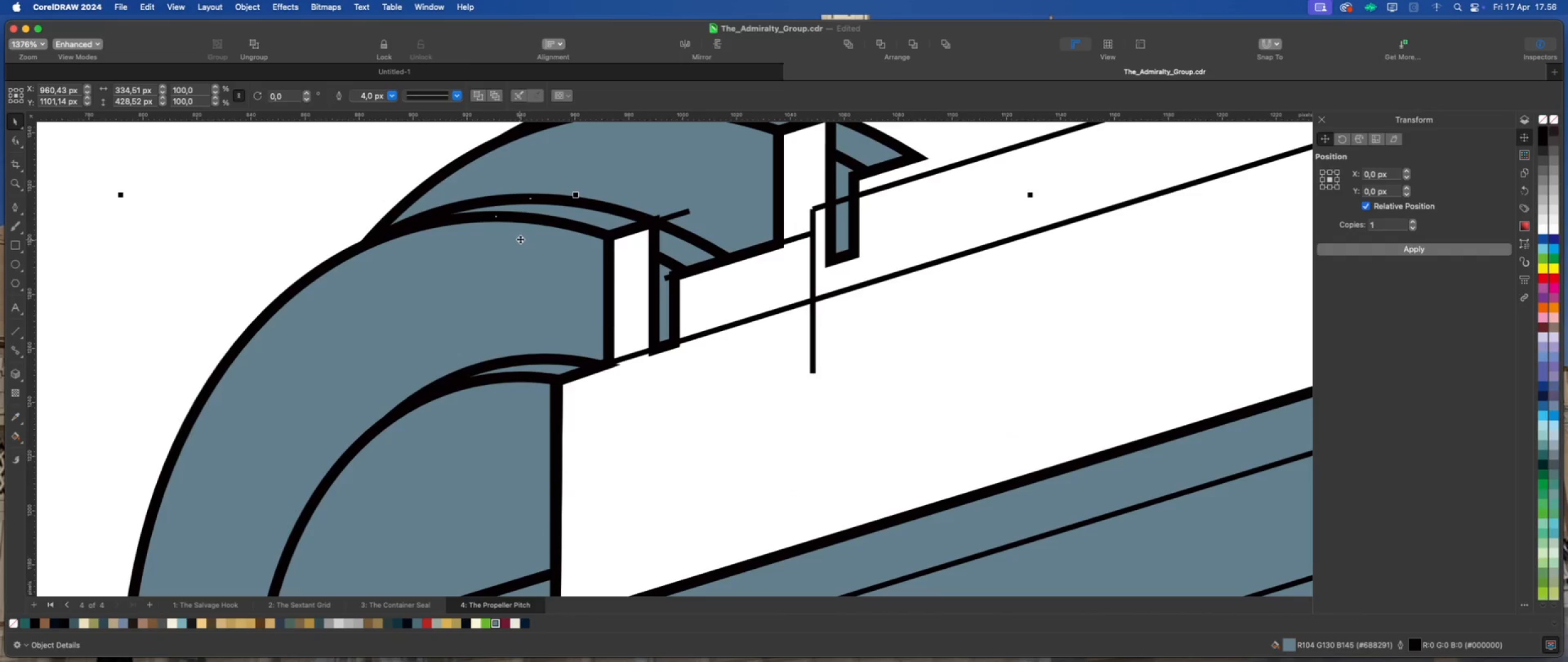 
right_click([521, 237])
 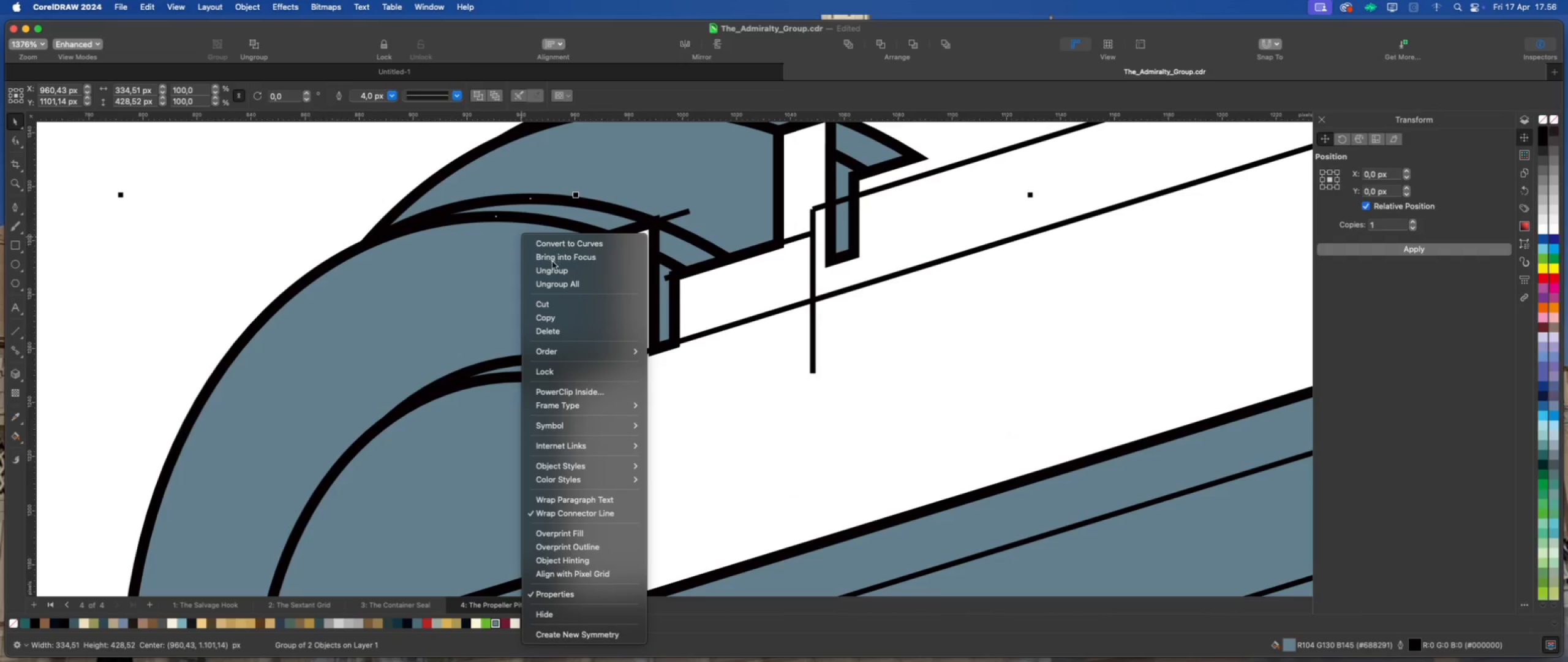 
left_click([555, 269])
 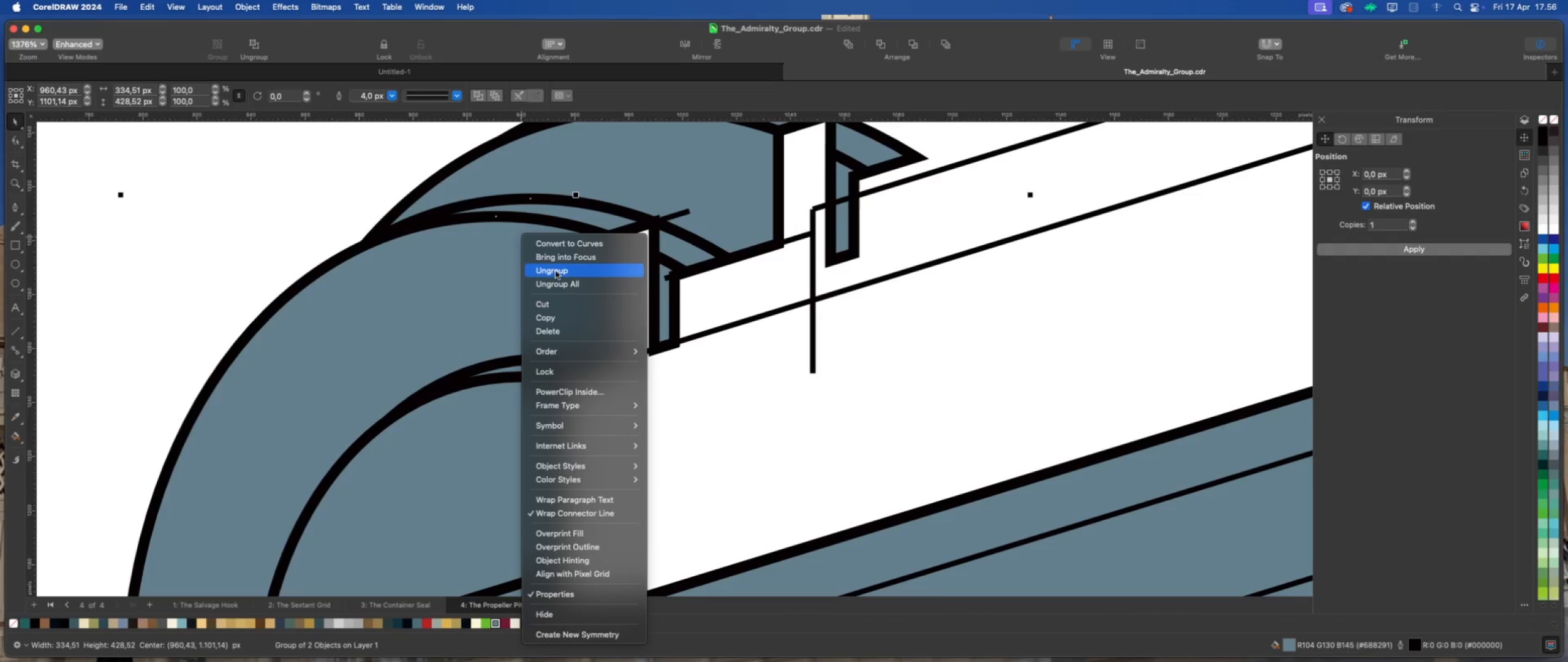 
left_click([556, 271])
 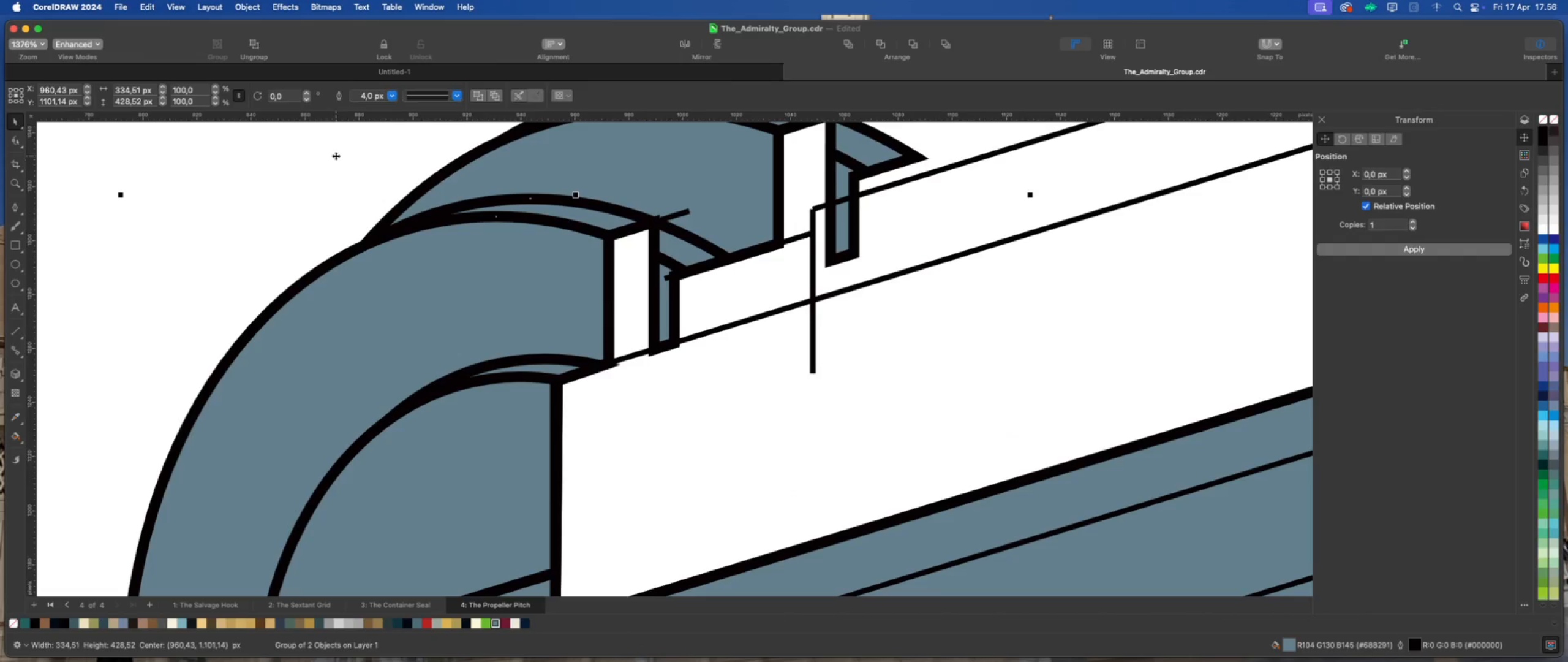 
left_click([336, 156])
 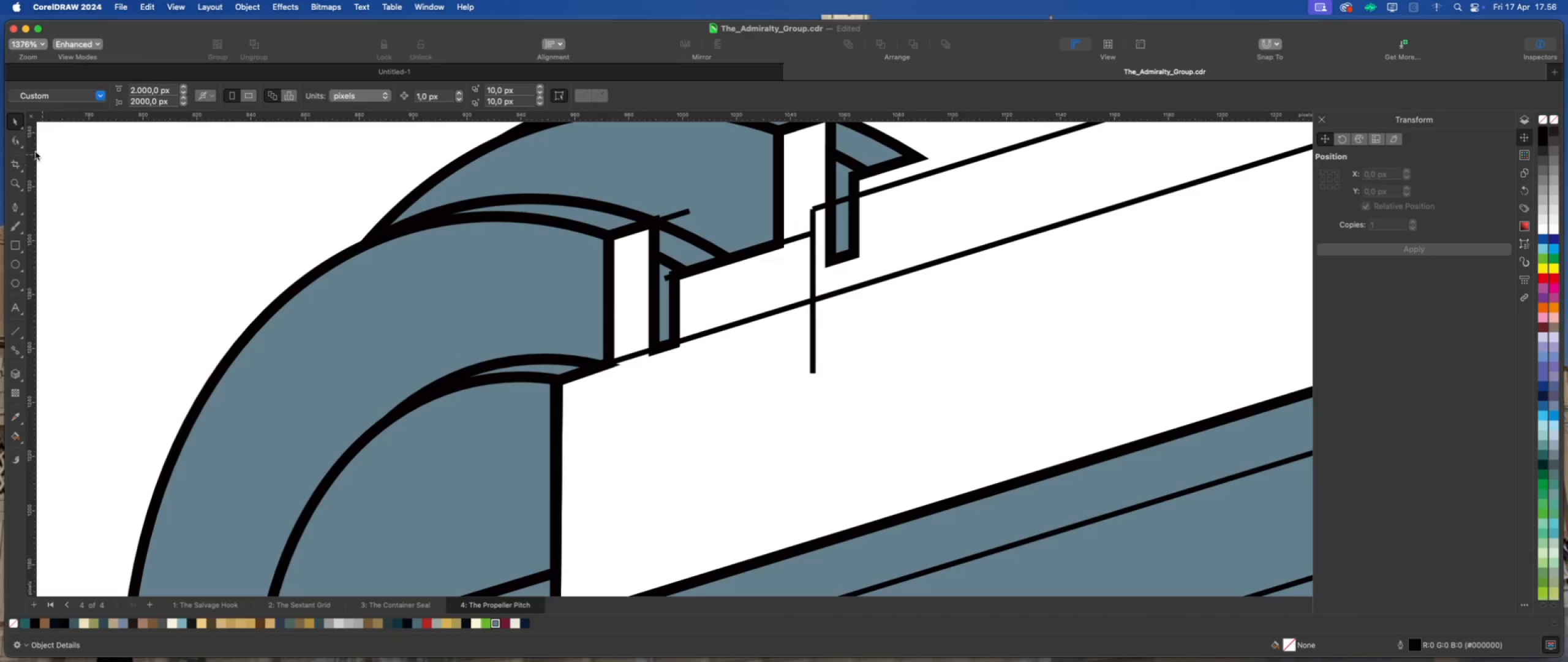 
left_click([13, 139])
 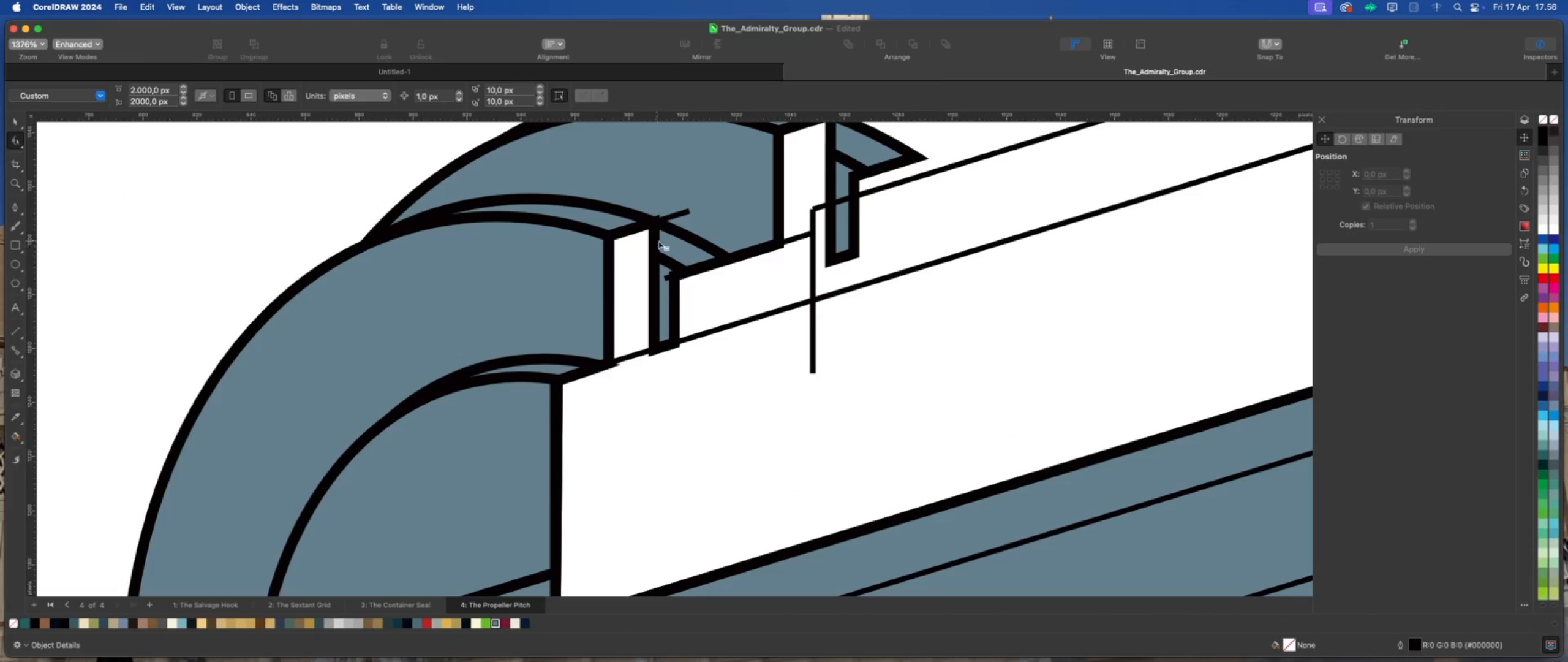 
left_click([674, 242])
 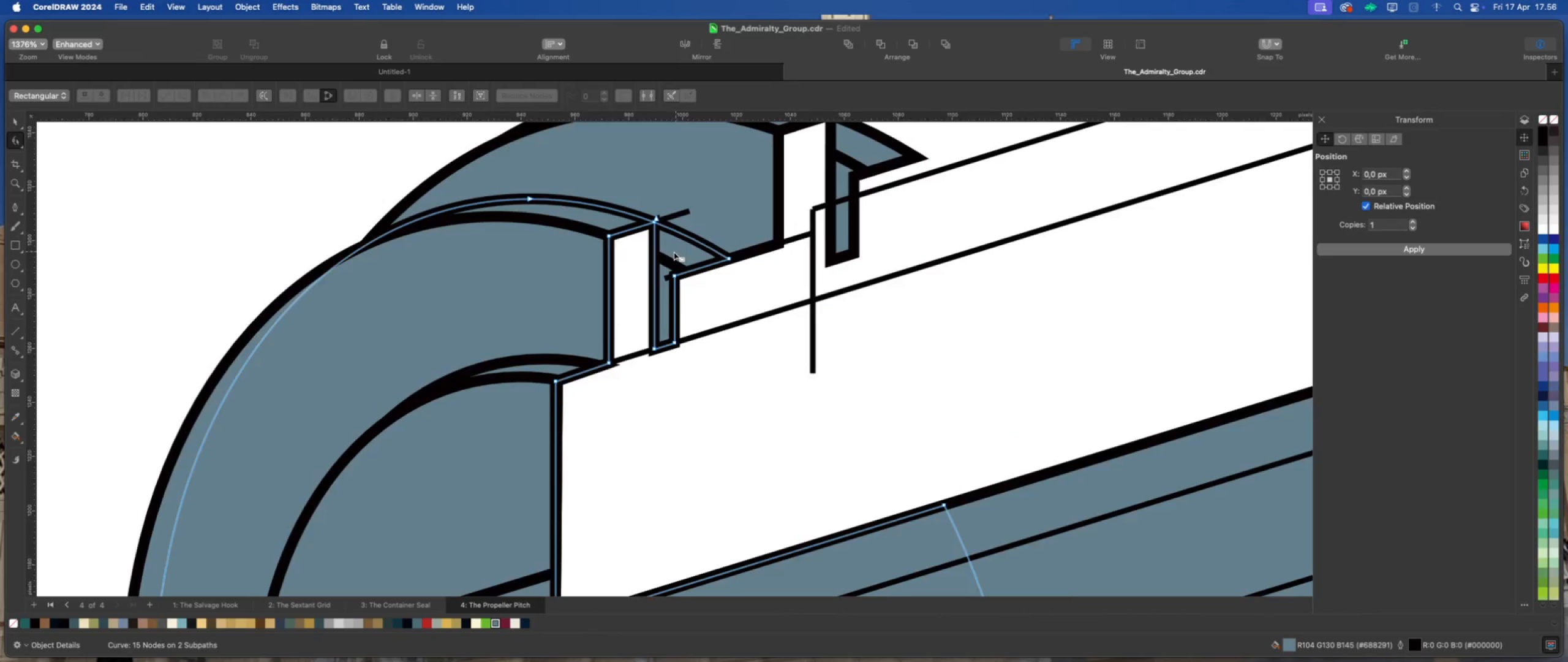 
scroll: coordinate [666, 254], scroll_direction: up, amount: 4.0
 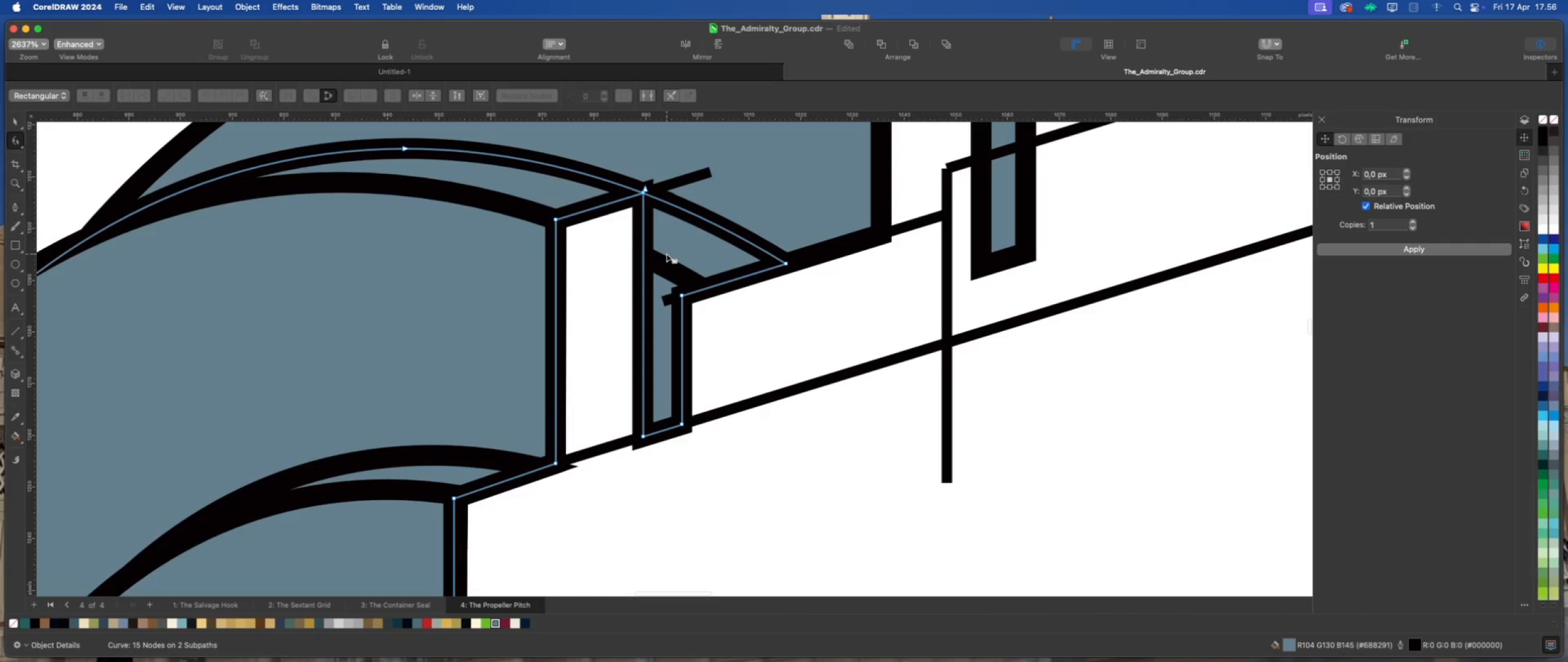 
scroll: coordinate [666, 254], scroll_direction: down, amount: 5.0
 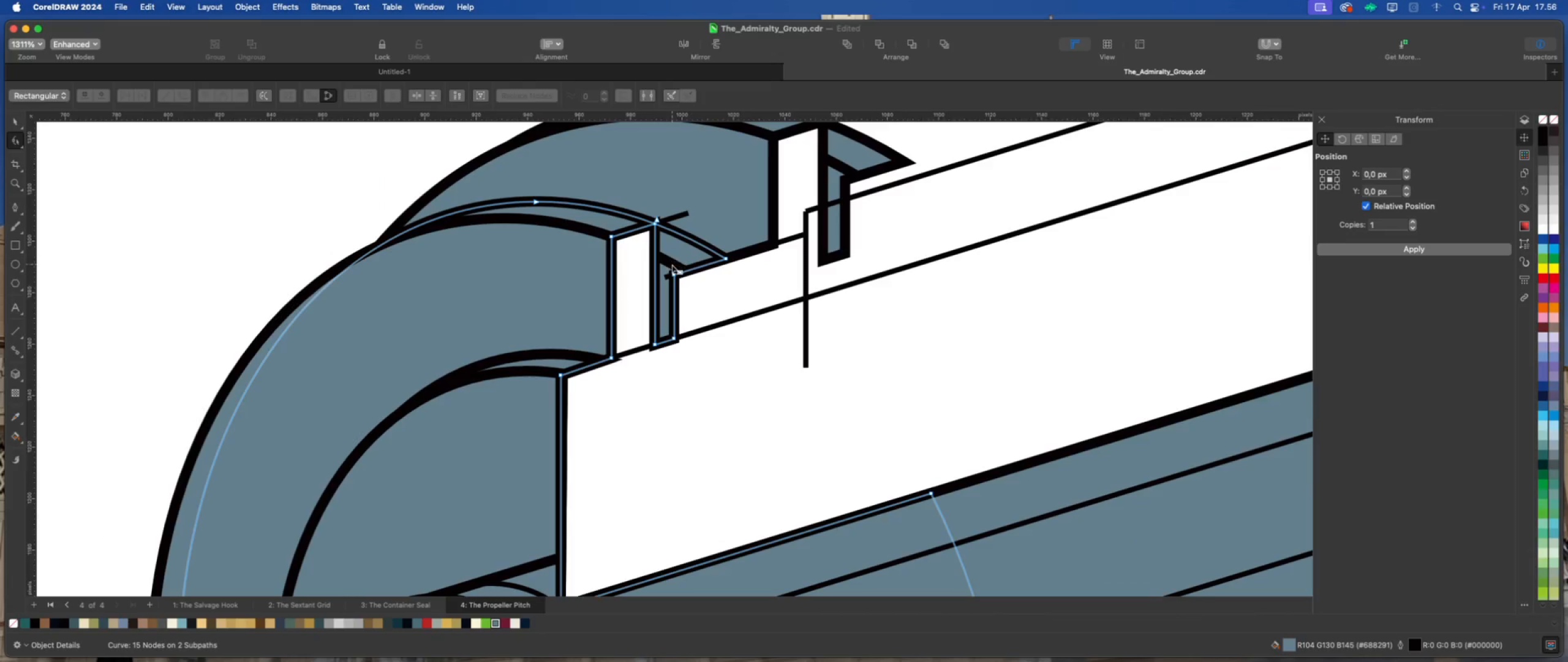 
wait(6.02)
 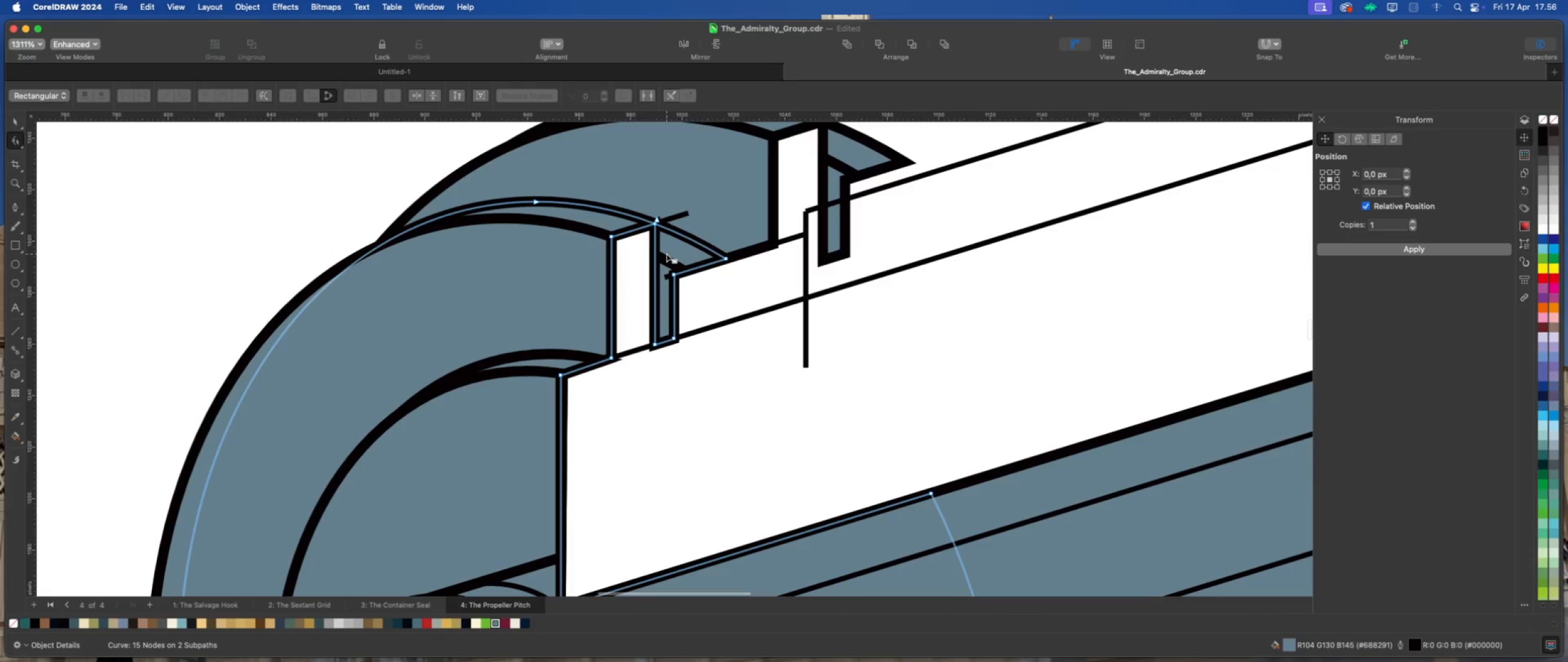 
scroll: coordinate [662, 253], scroll_direction: up, amount: 2.0
 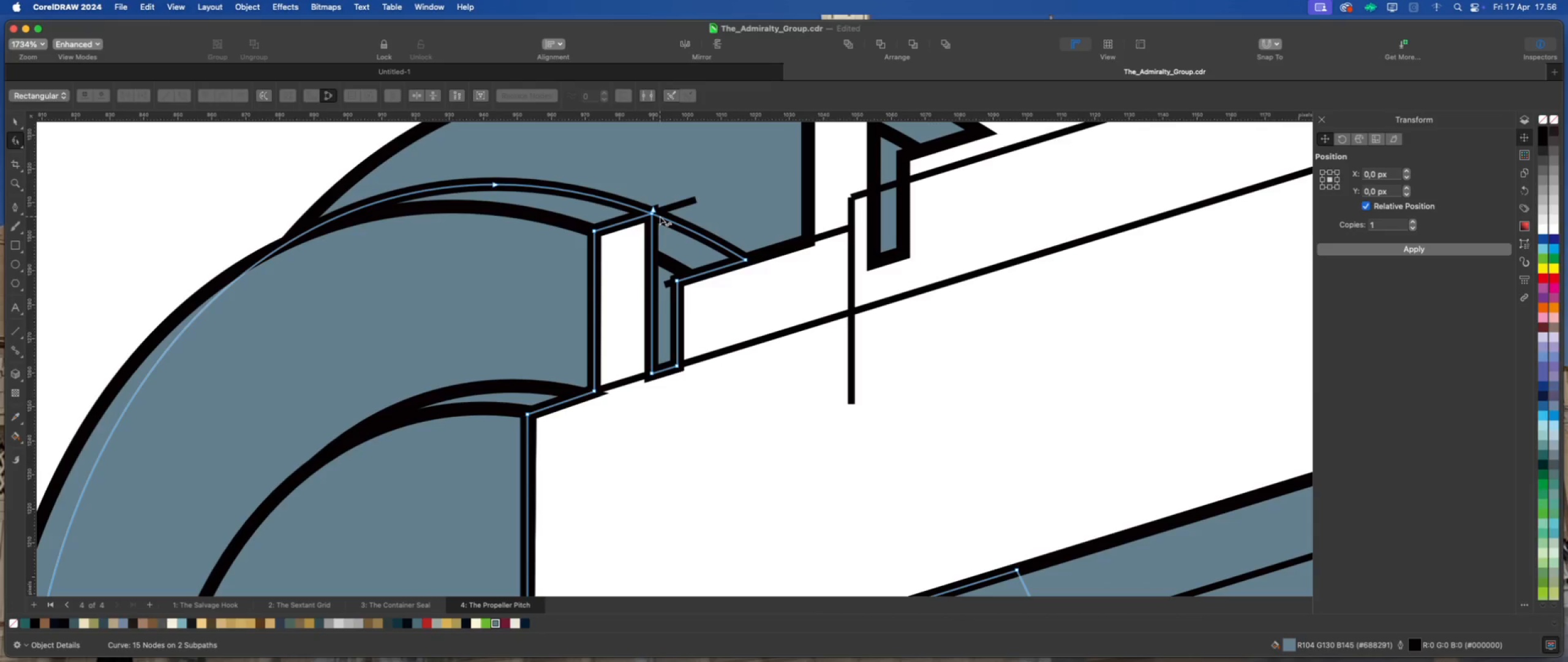 
scroll: coordinate [647, 258], scroll_direction: down, amount: 6.0
 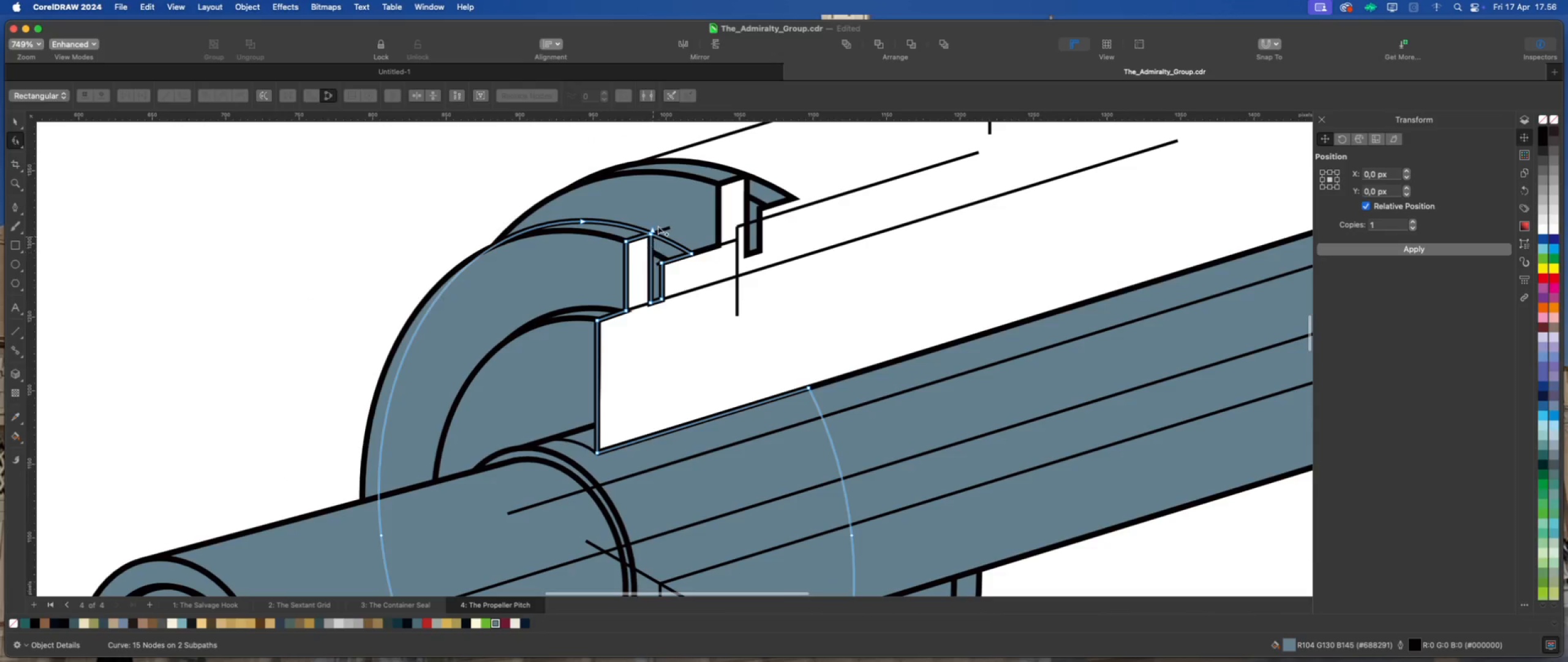 
scroll: coordinate [671, 261], scroll_direction: up, amount: 6.0
 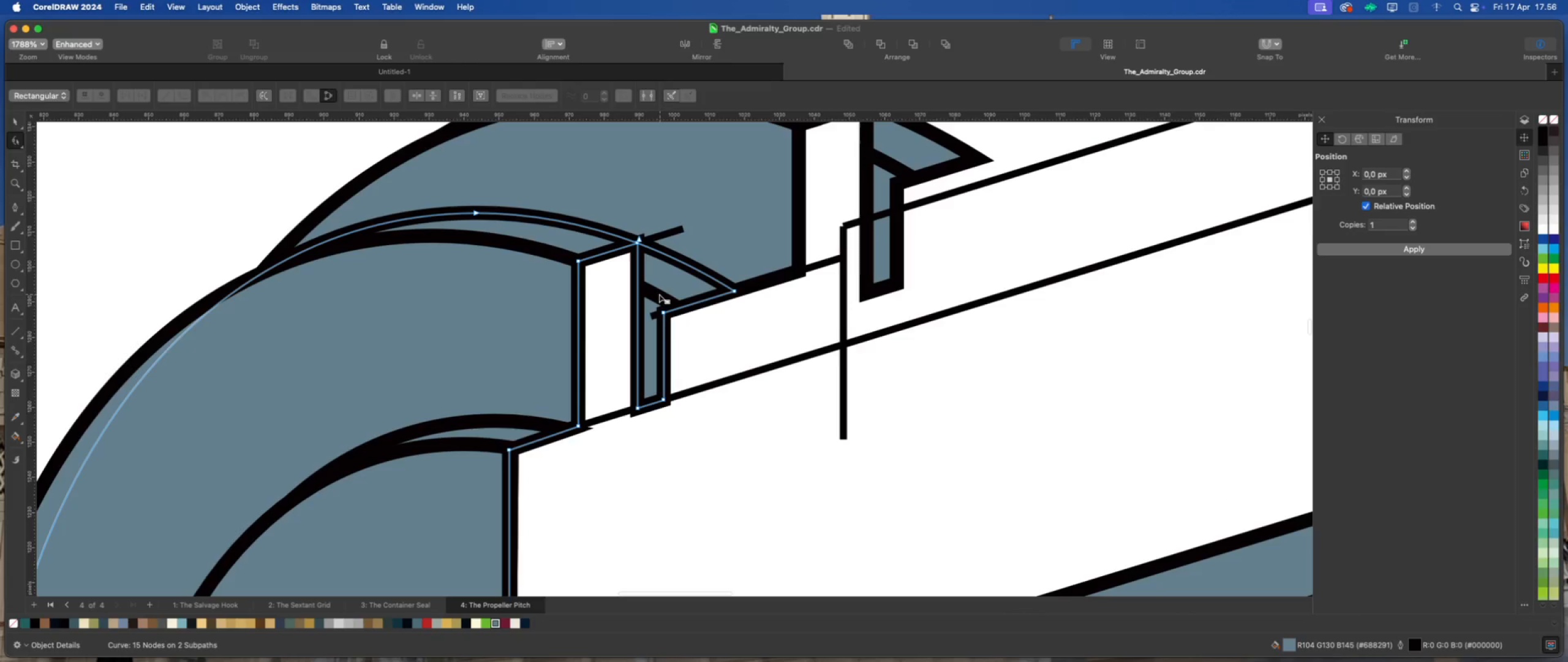 
left_click([659, 294])
 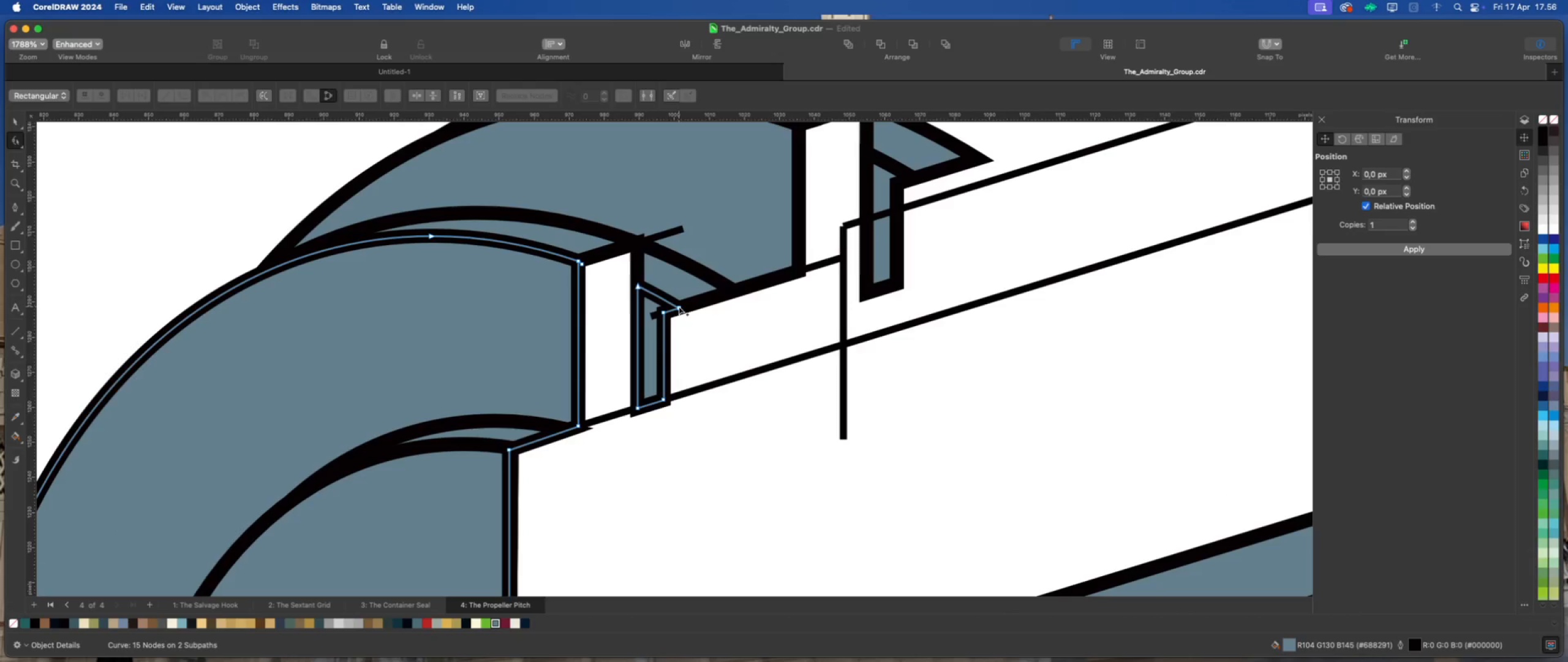 
left_click([679, 306])
 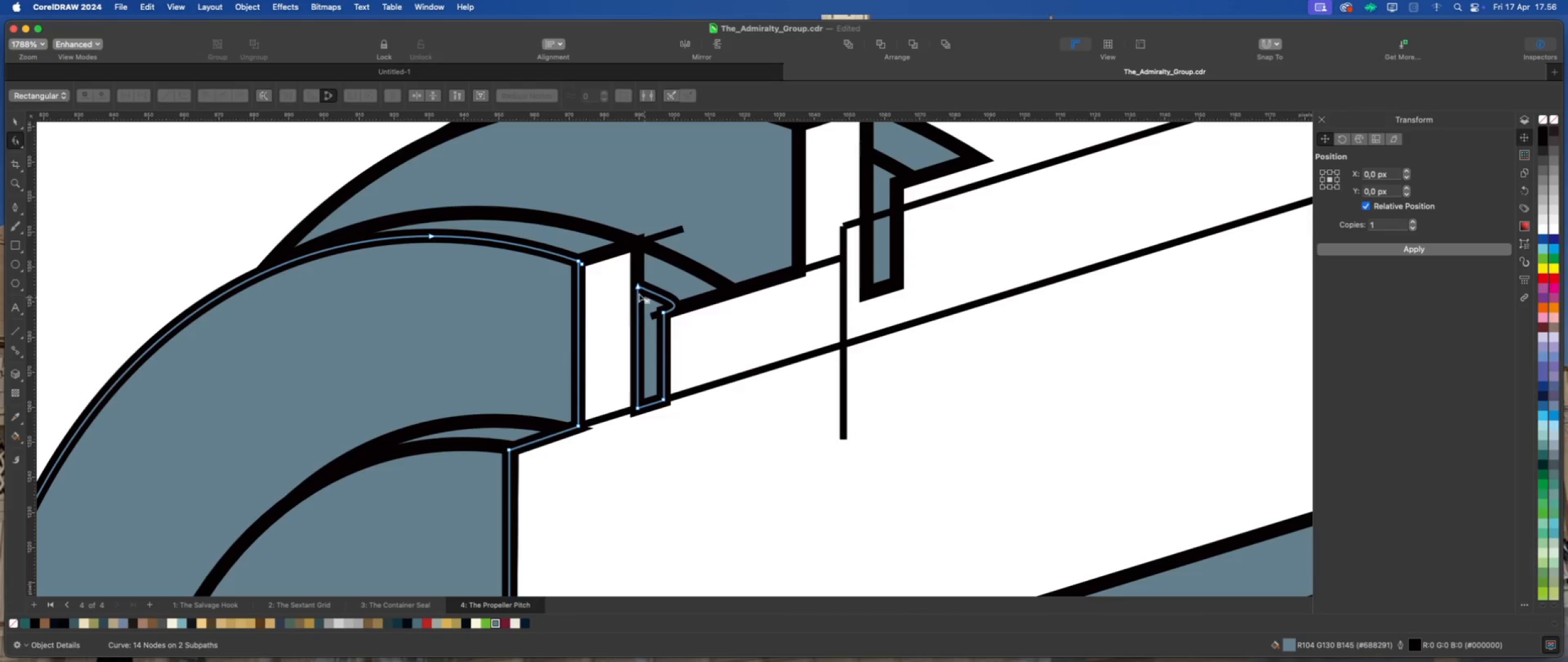 
left_click_drag(start_coordinate=[624, 280], to_coordinate=[692, 435])
 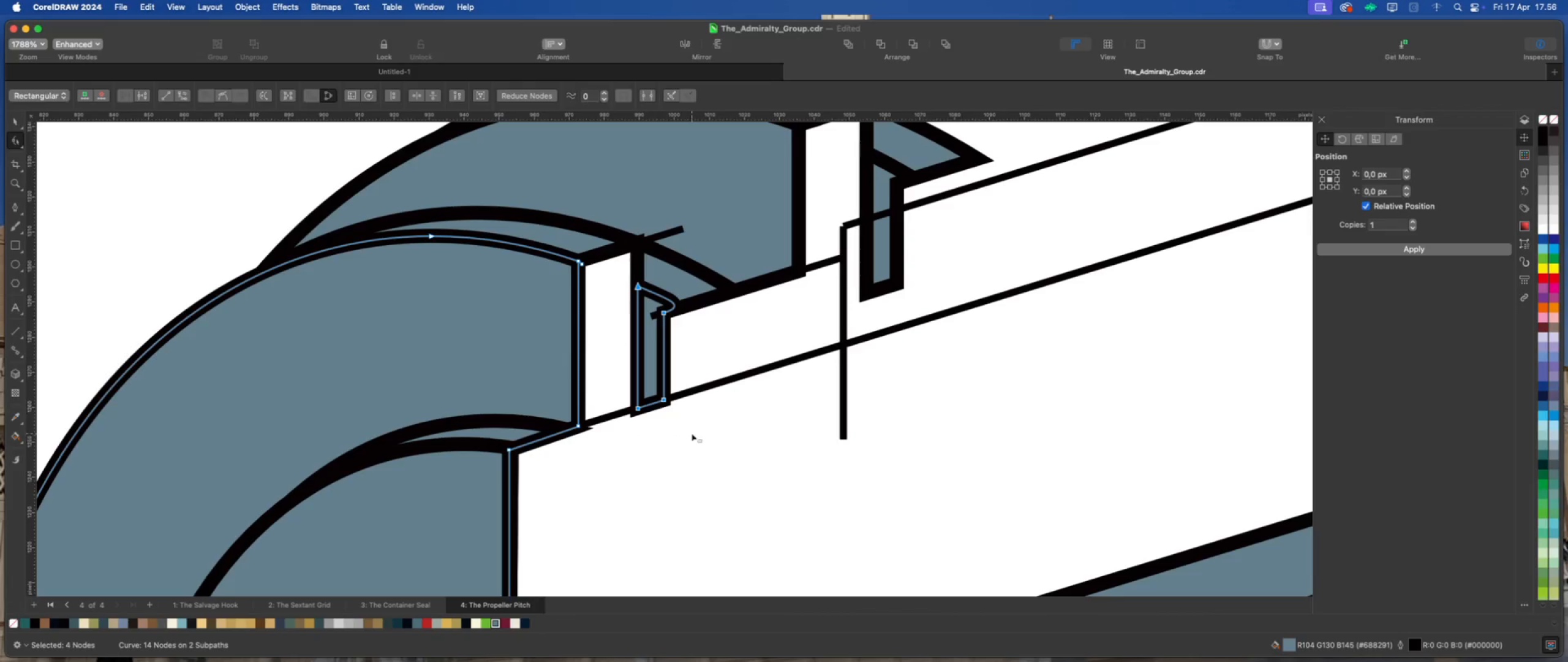 
key(Delete)
 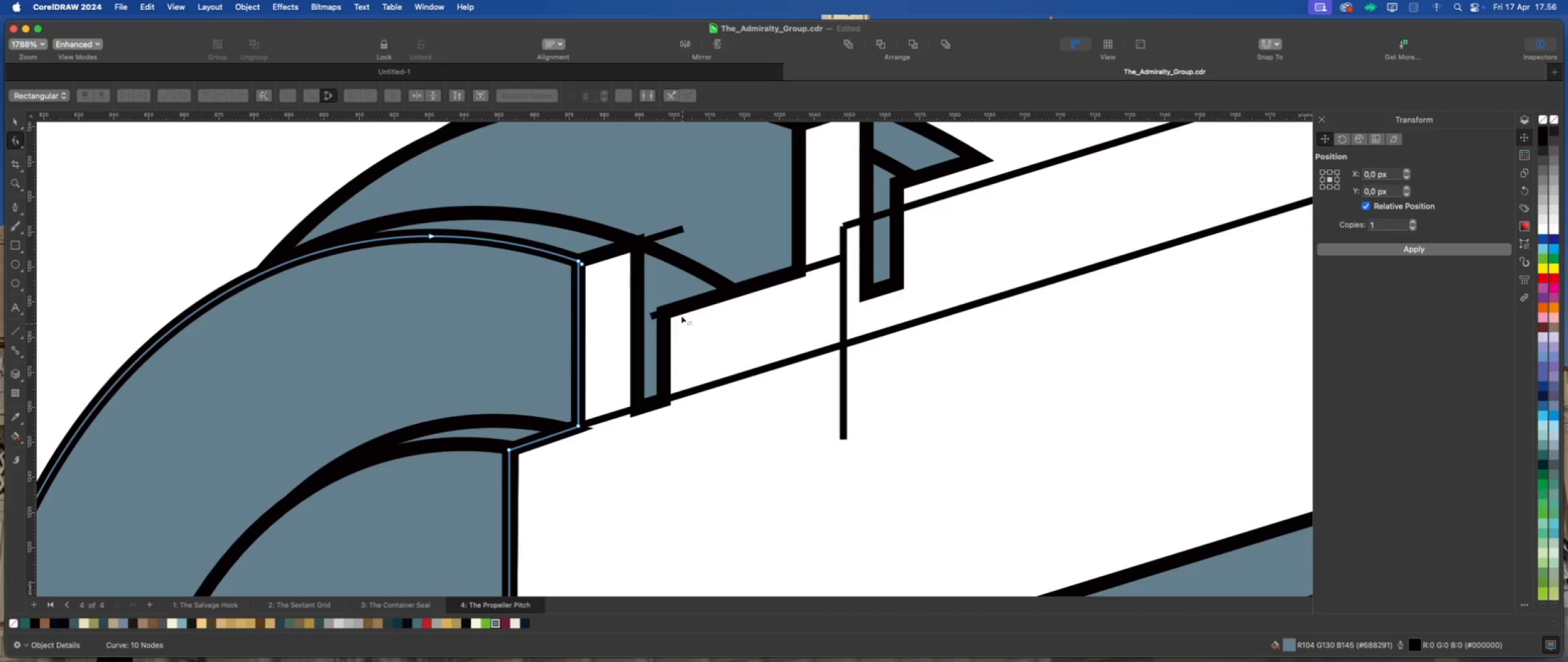 
left_click([676, 277])
 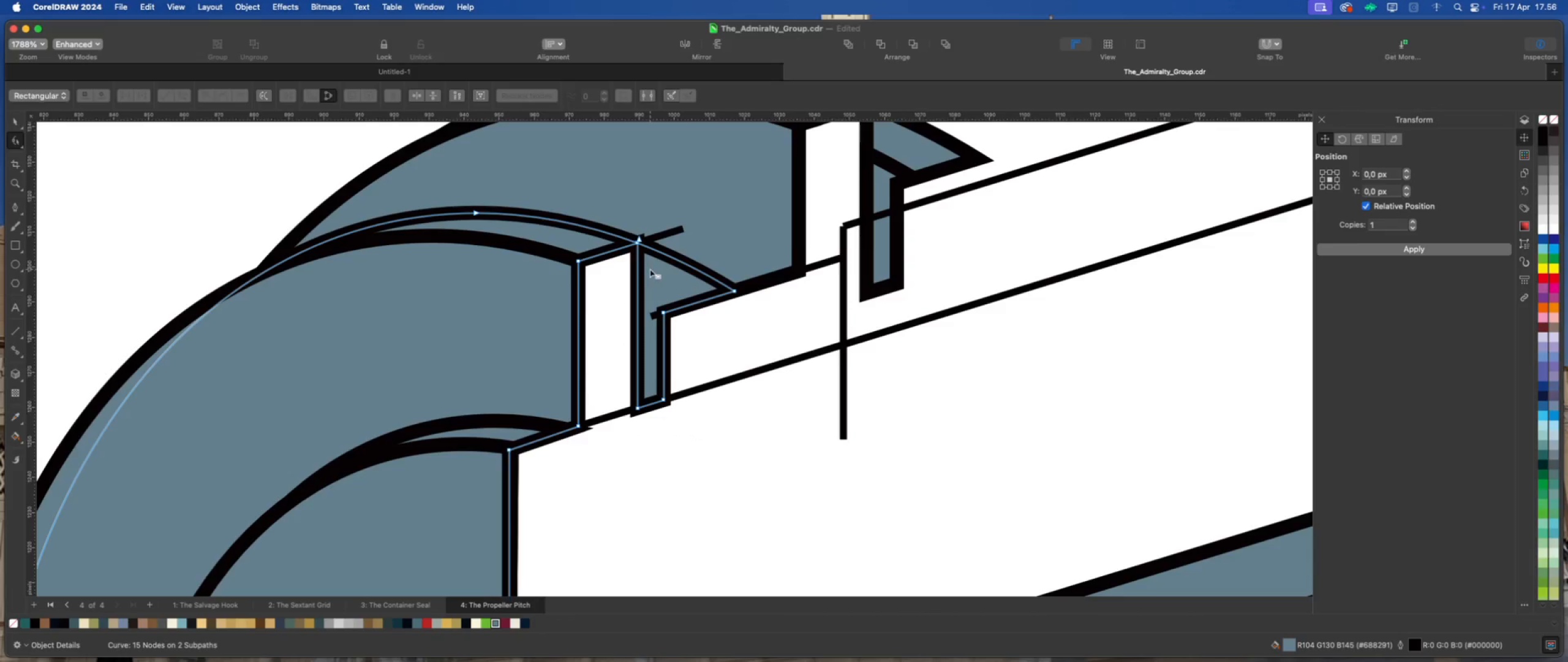 
scroll: coordinate [649, 268], scroll_direction: up, amount: 1.0
 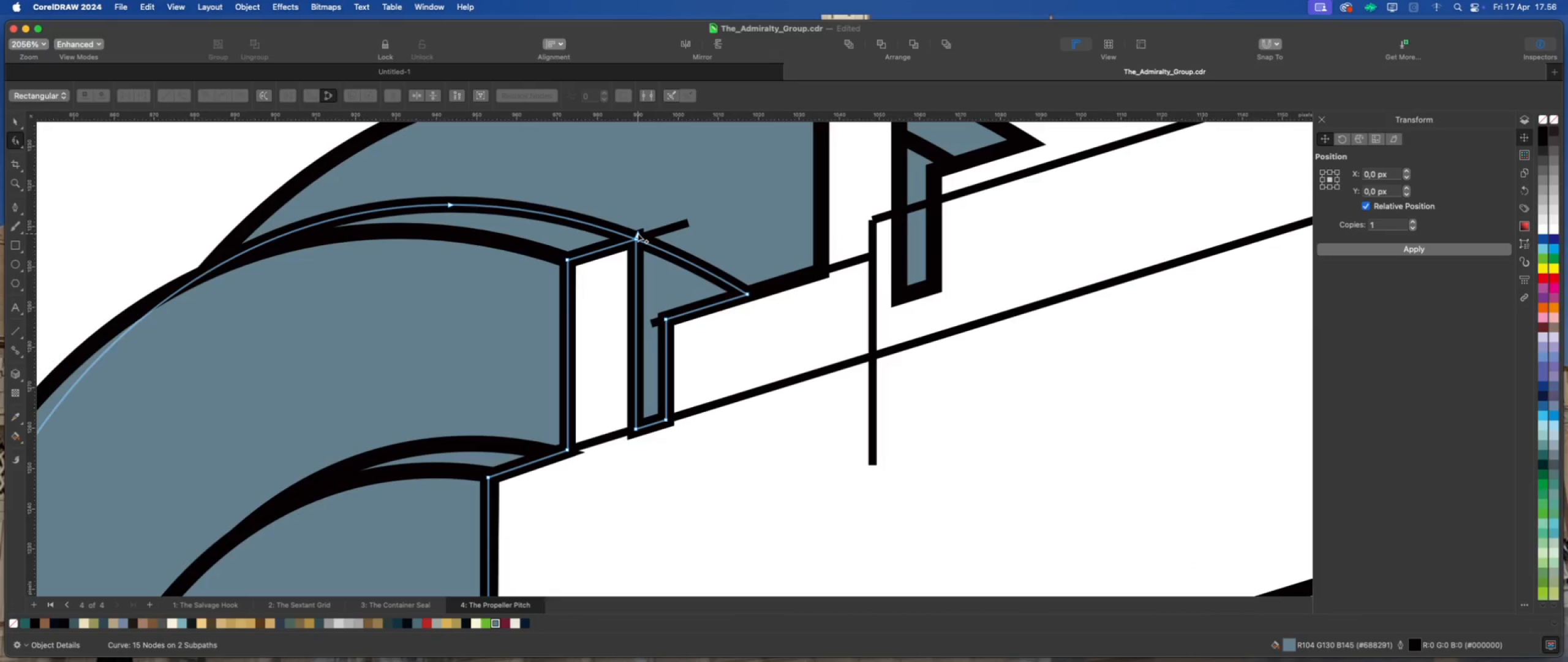 
double_click([638, 234])
 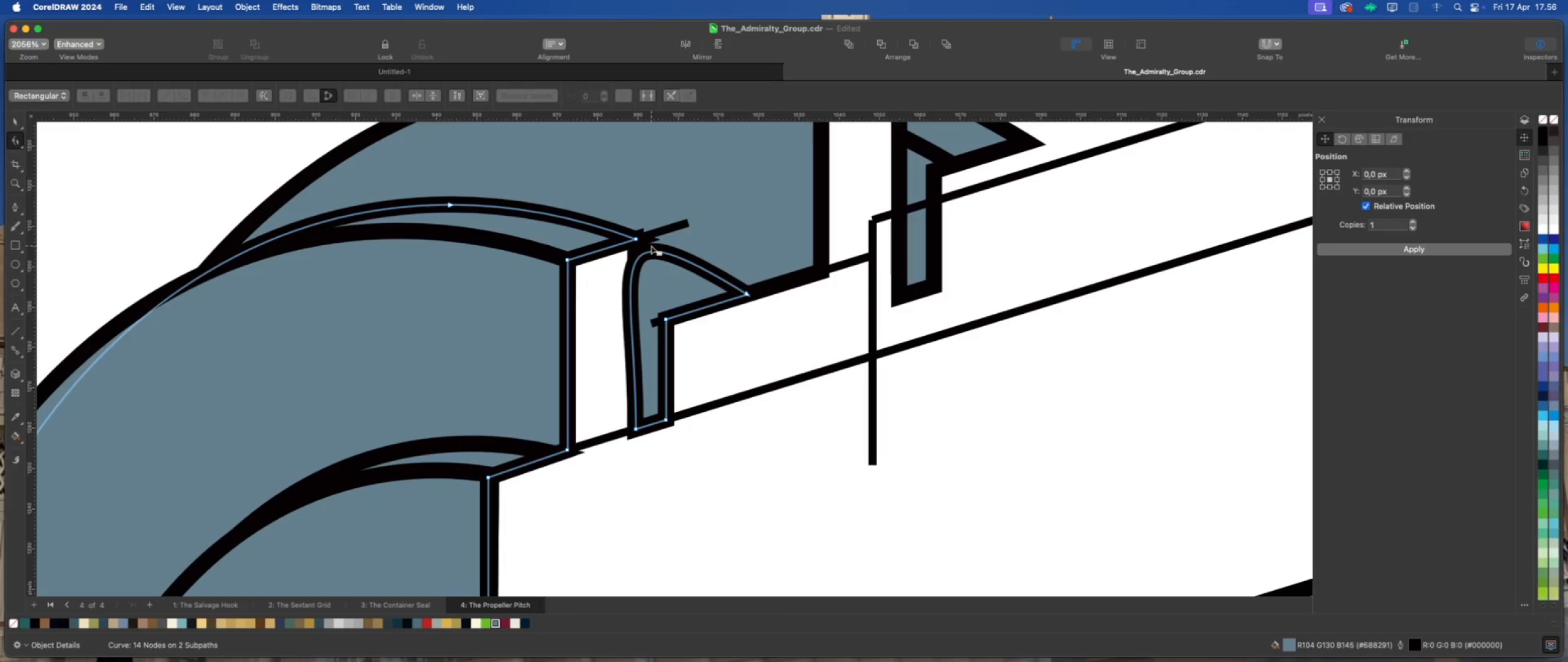 
key(Meta+Z)
 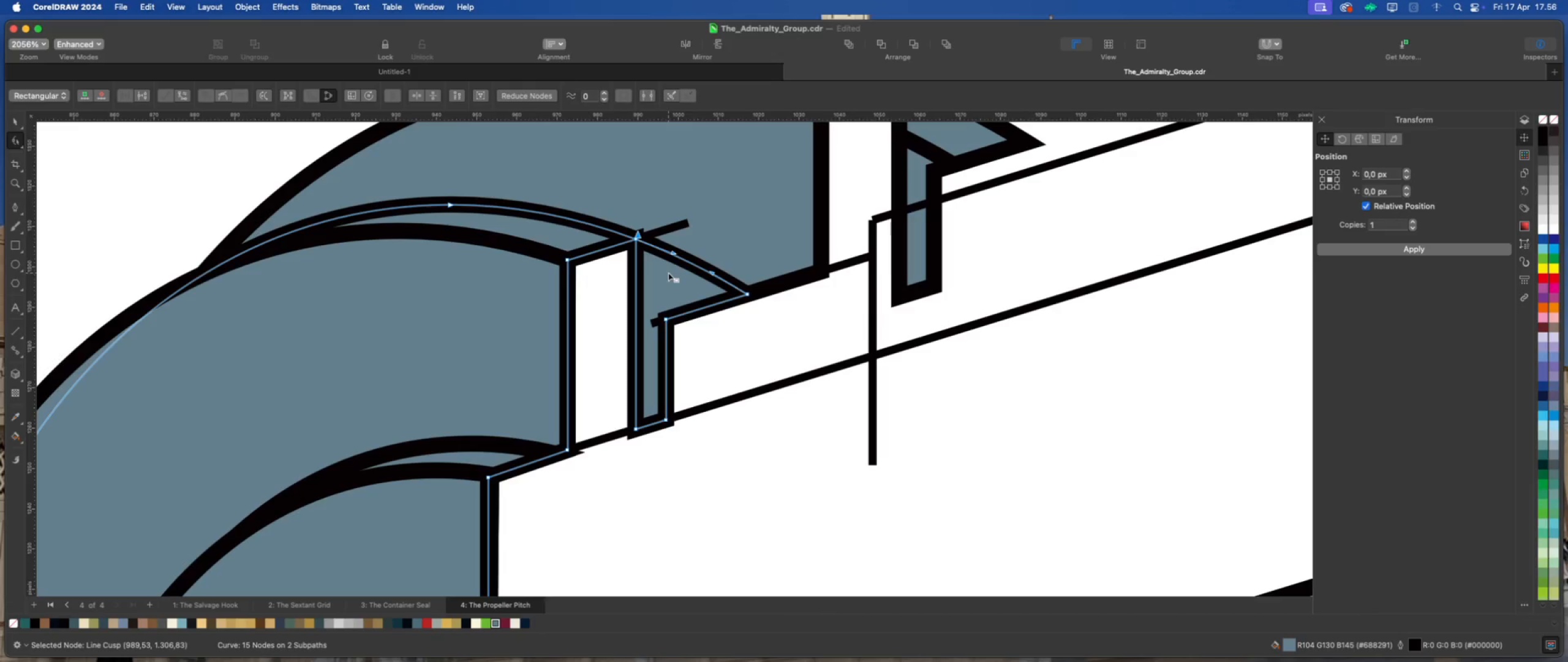 
scroll: coordinate [661, 271], scroll_direction: up, amount: 1.0
 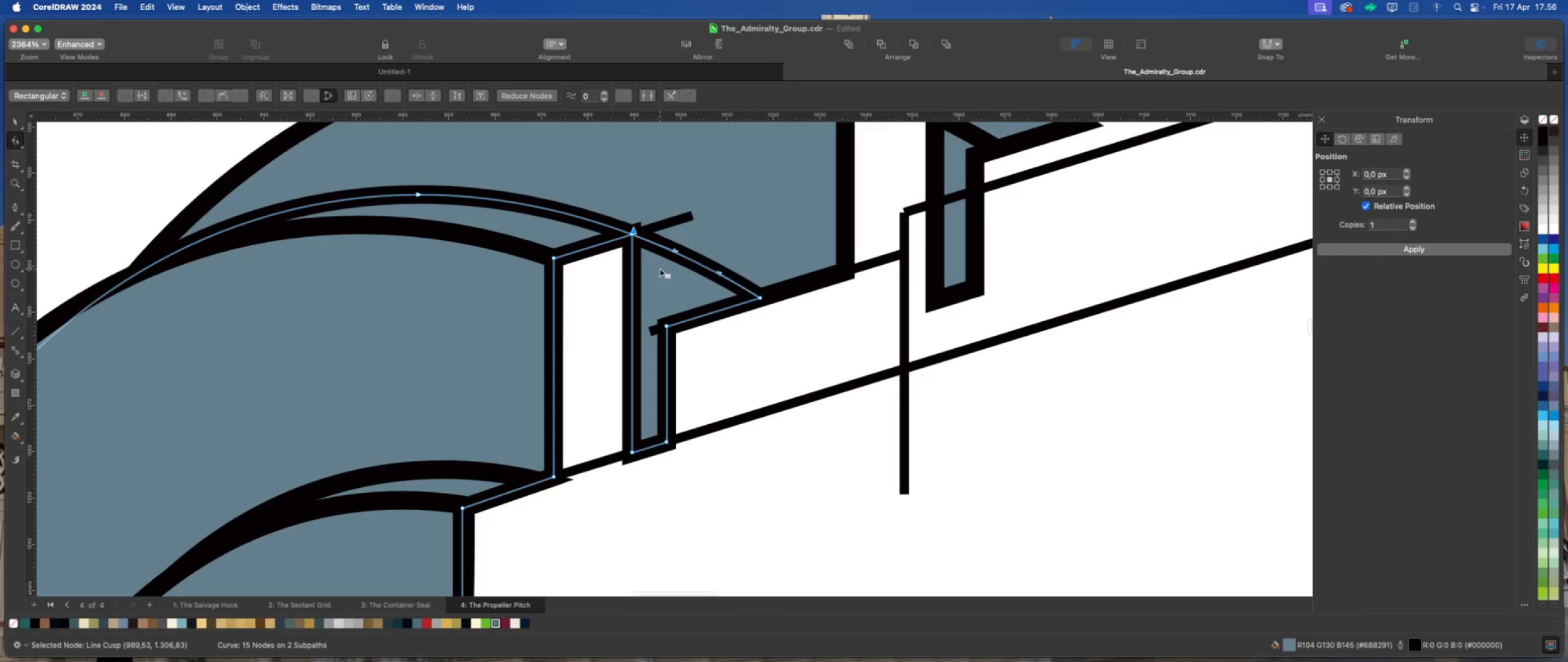 
scroll: coordinate [659, 269], scroll_direction: down, amount: 4.0
 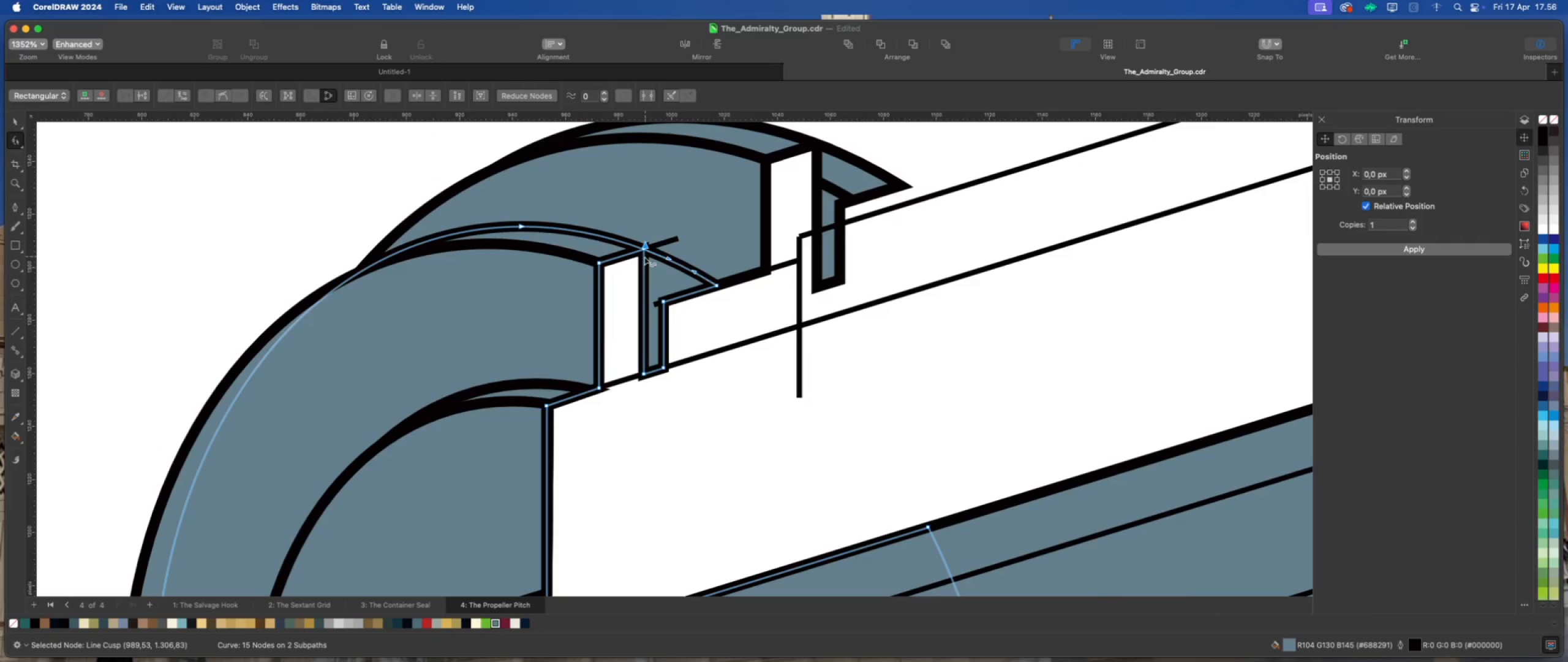 
double_click([643, 262])
 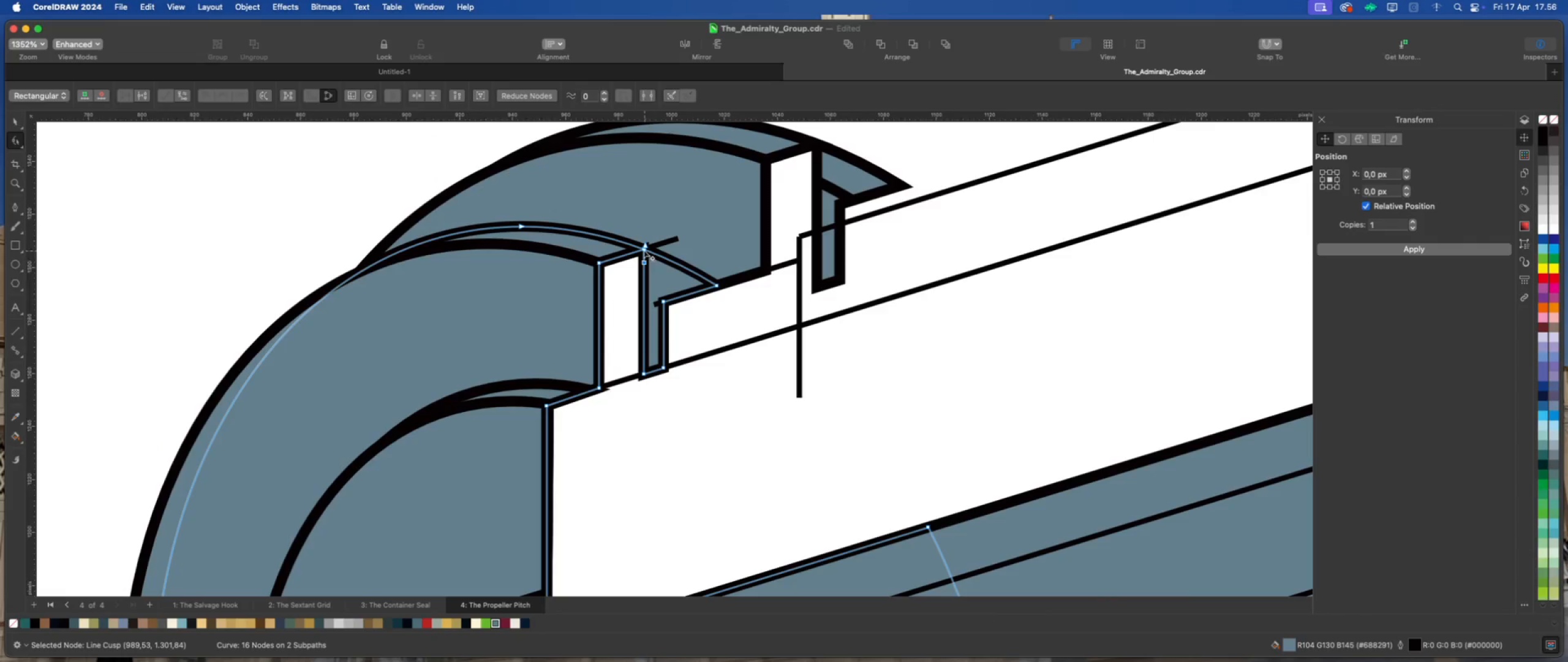 
left_click_drag(start_coordinate=[644, 250], to_coordinate=[609, 234])
 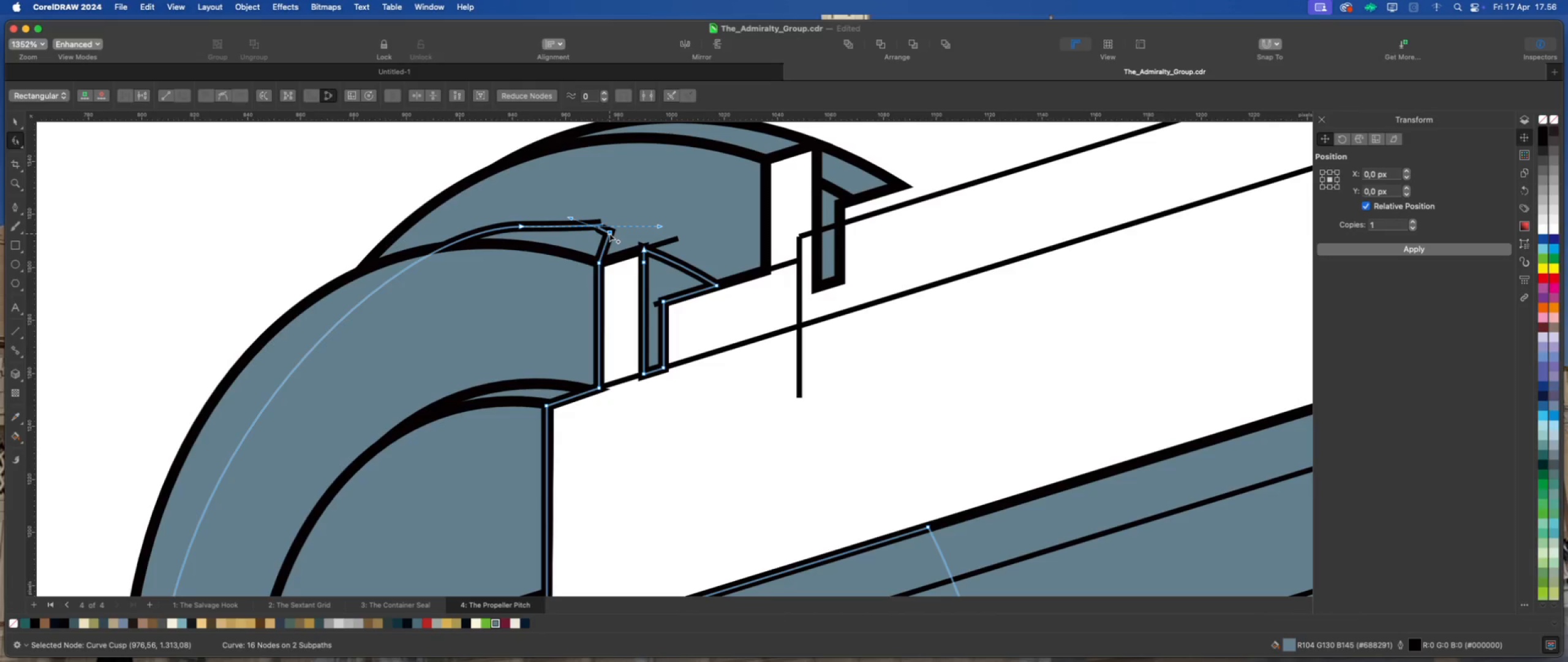 
key(Meta+Z)
 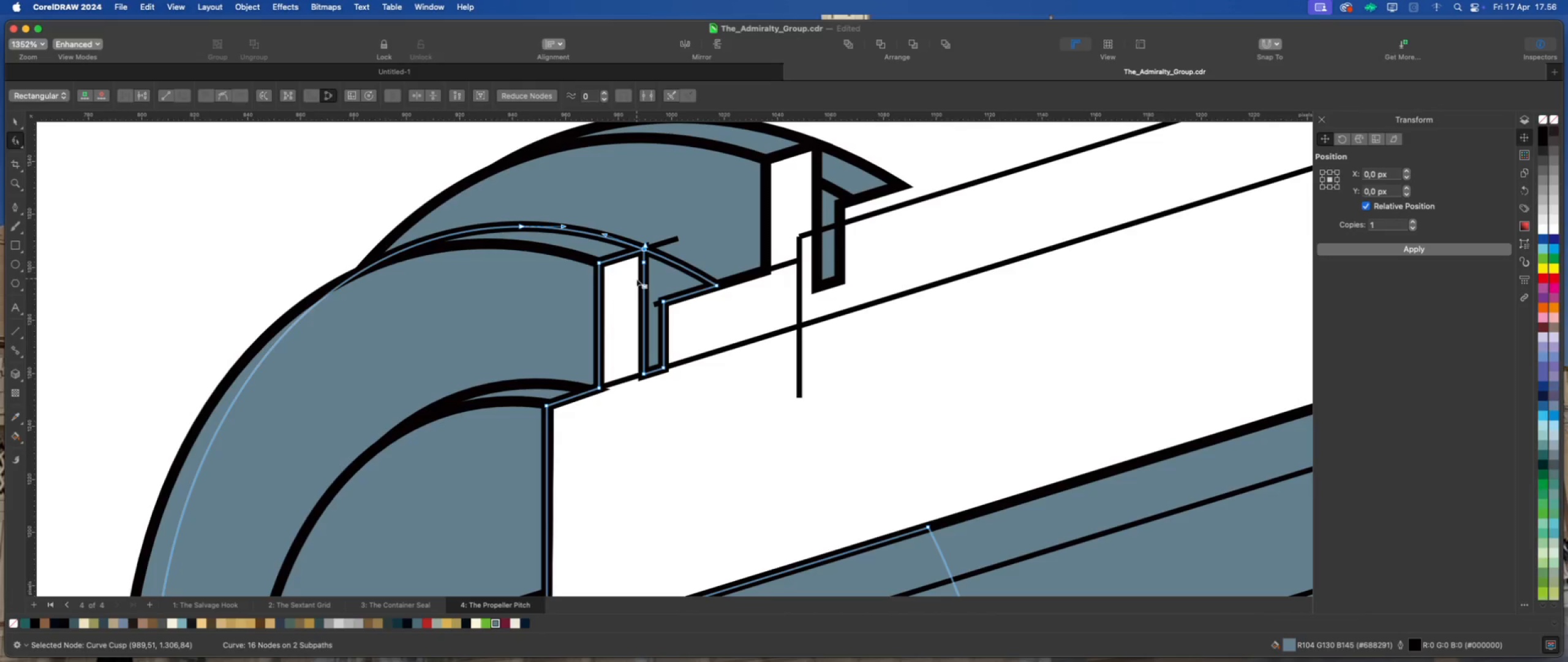 
scroll: coordinate [646, 287], scroll_direction: up, amount: 2.0
 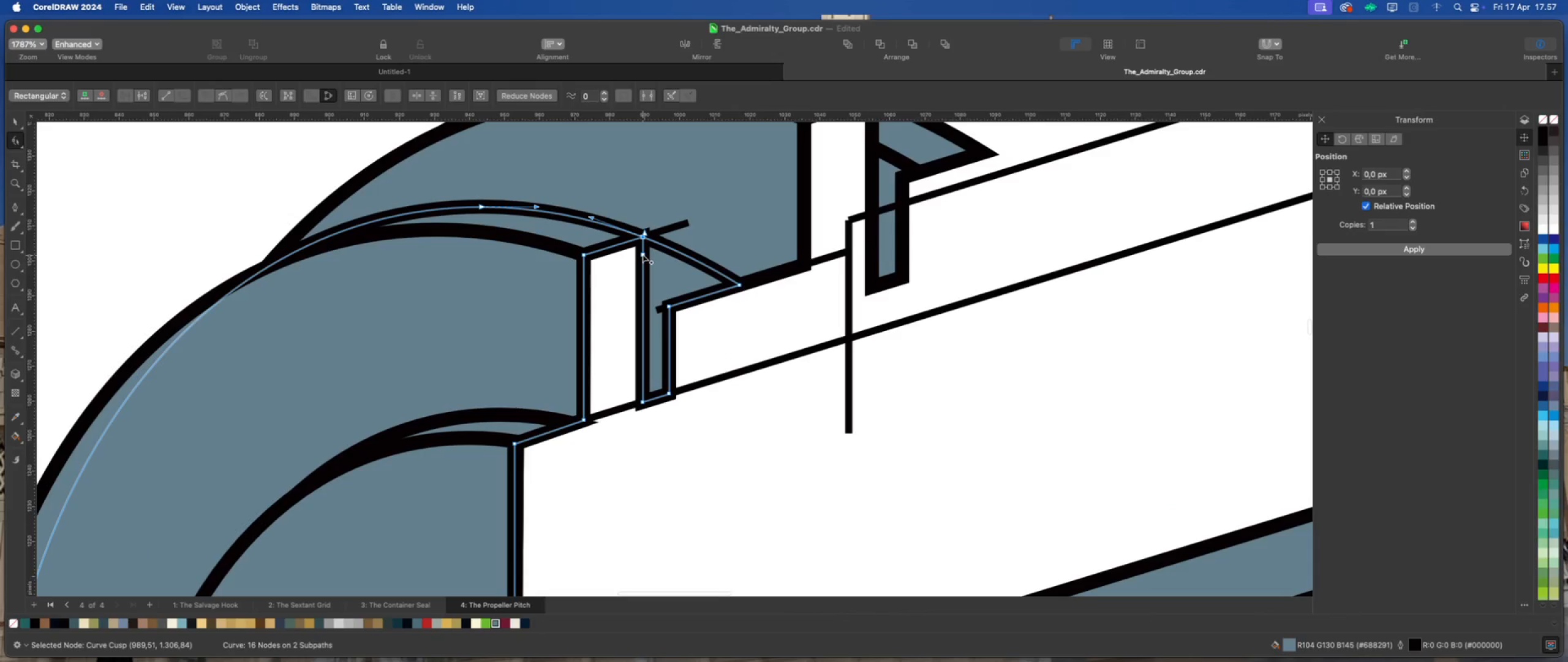 
double_click([643, 254])
 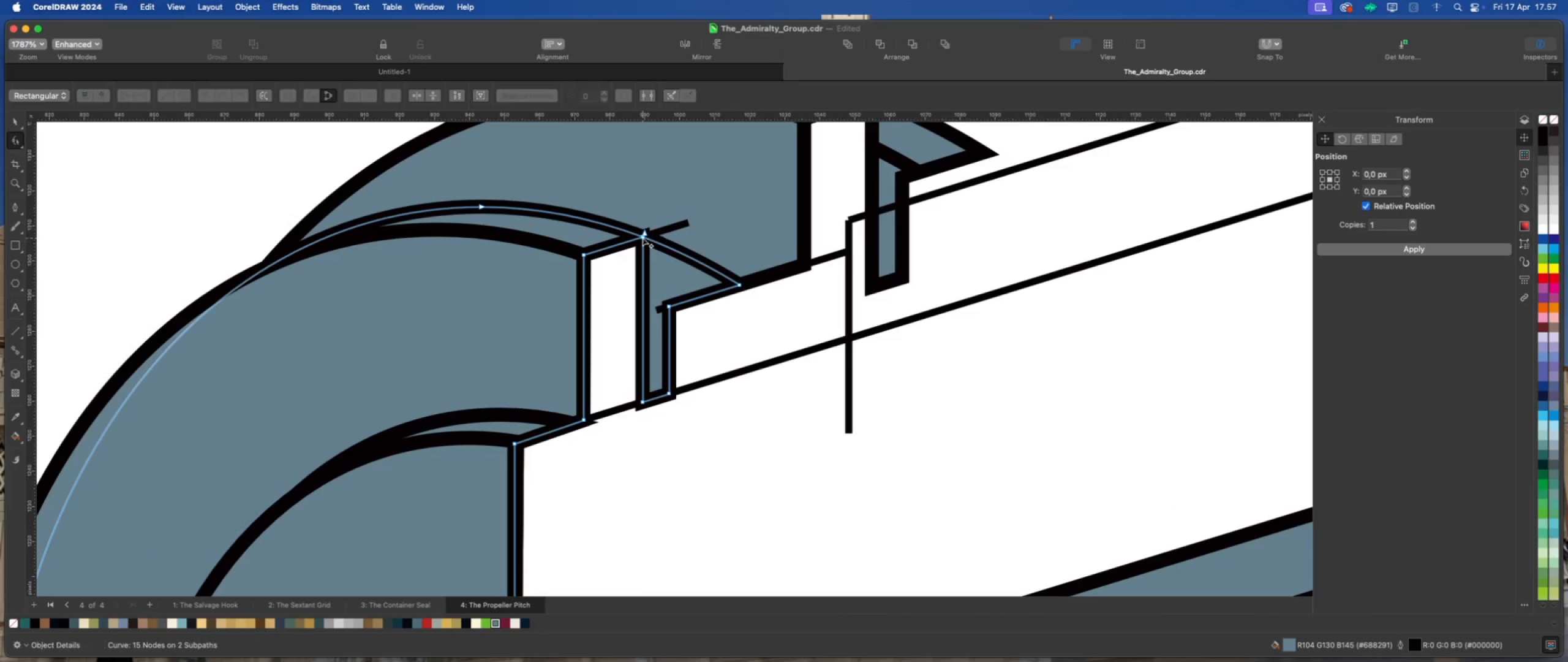 
left_click_drag(start_coordinate=[643, 237], to_coordinate=[643, 256])
 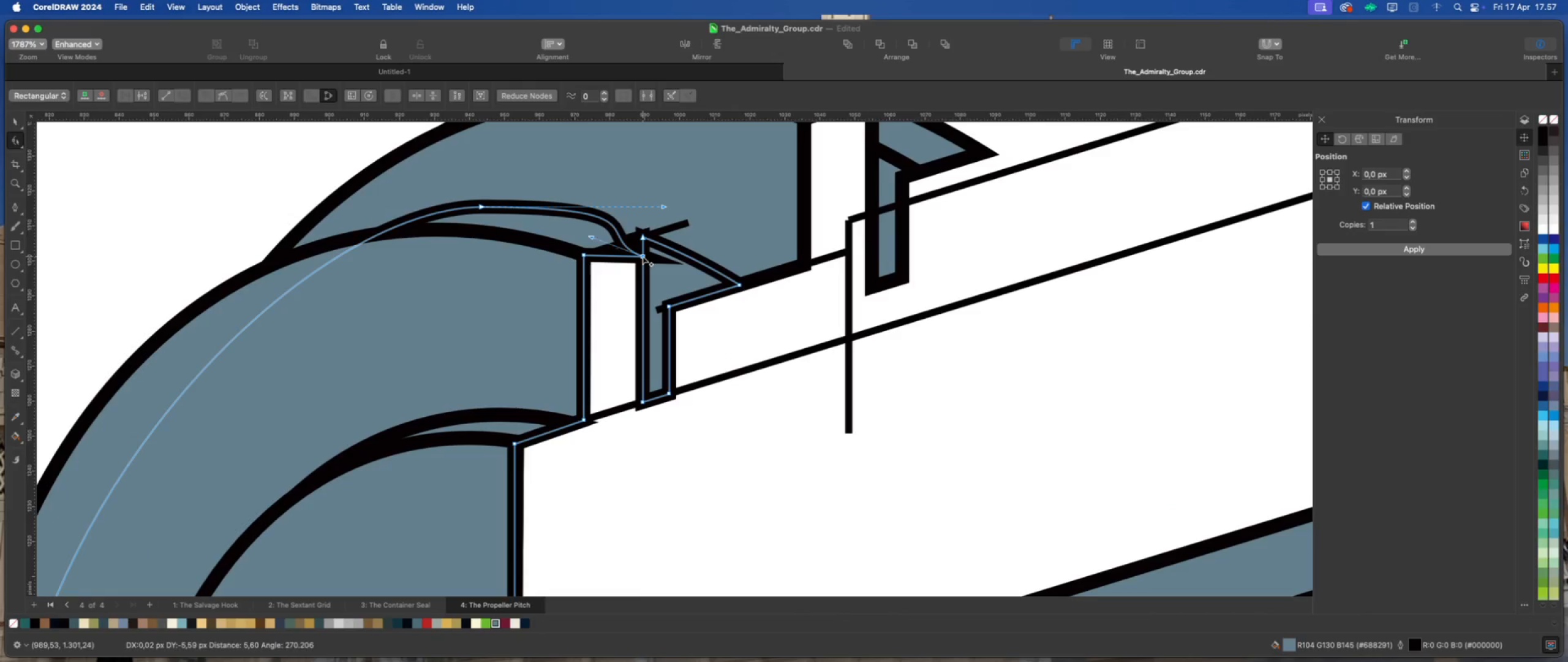 
key(Meta+Z)
 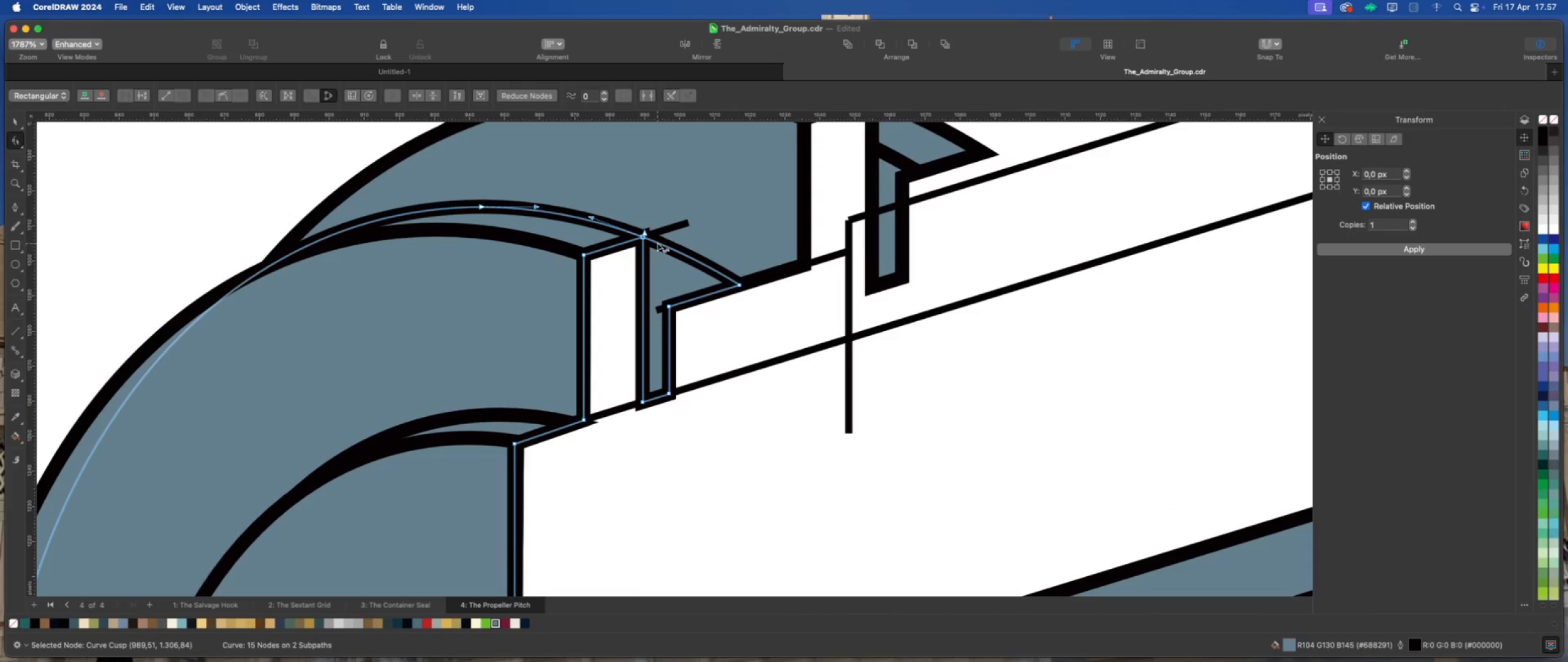 
left_click([657, 243])
 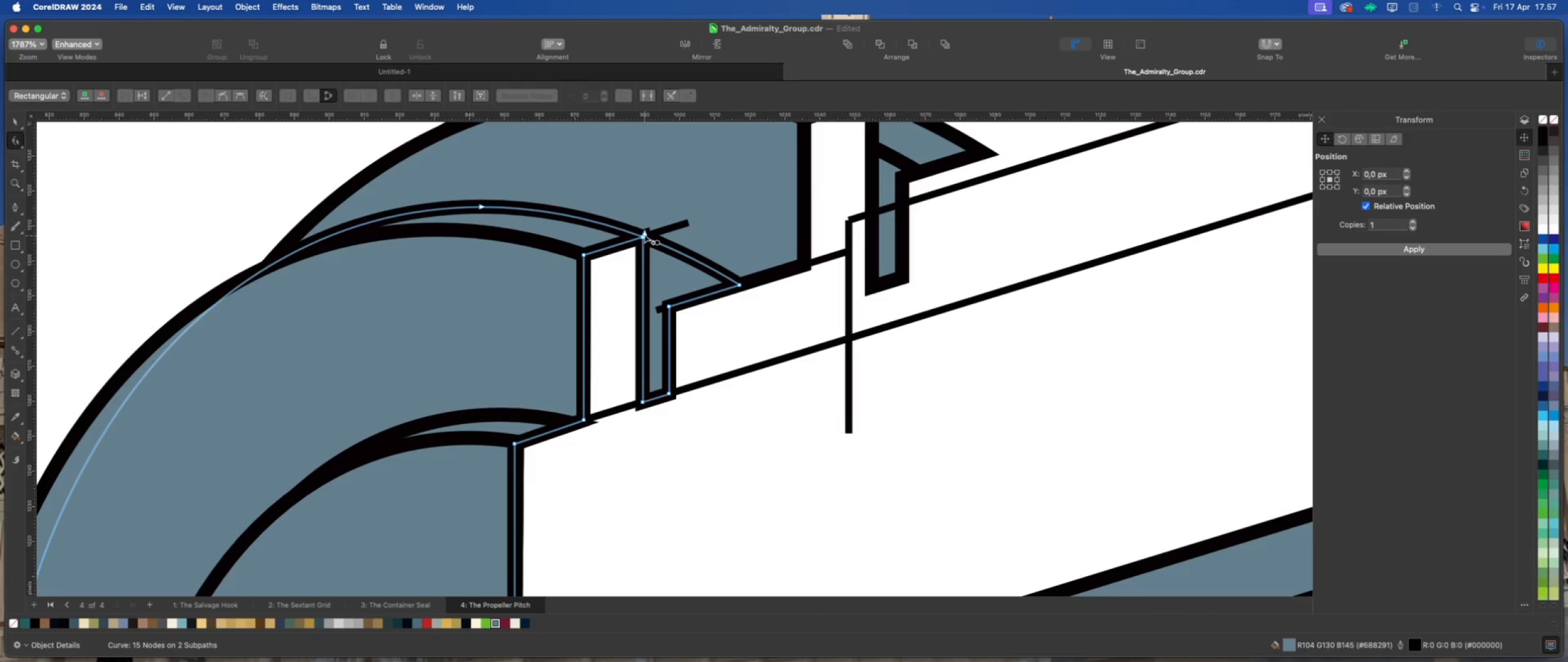 
left_click_drag(start_coordinate=[644, 233], to_coordinate=[643, 259])
 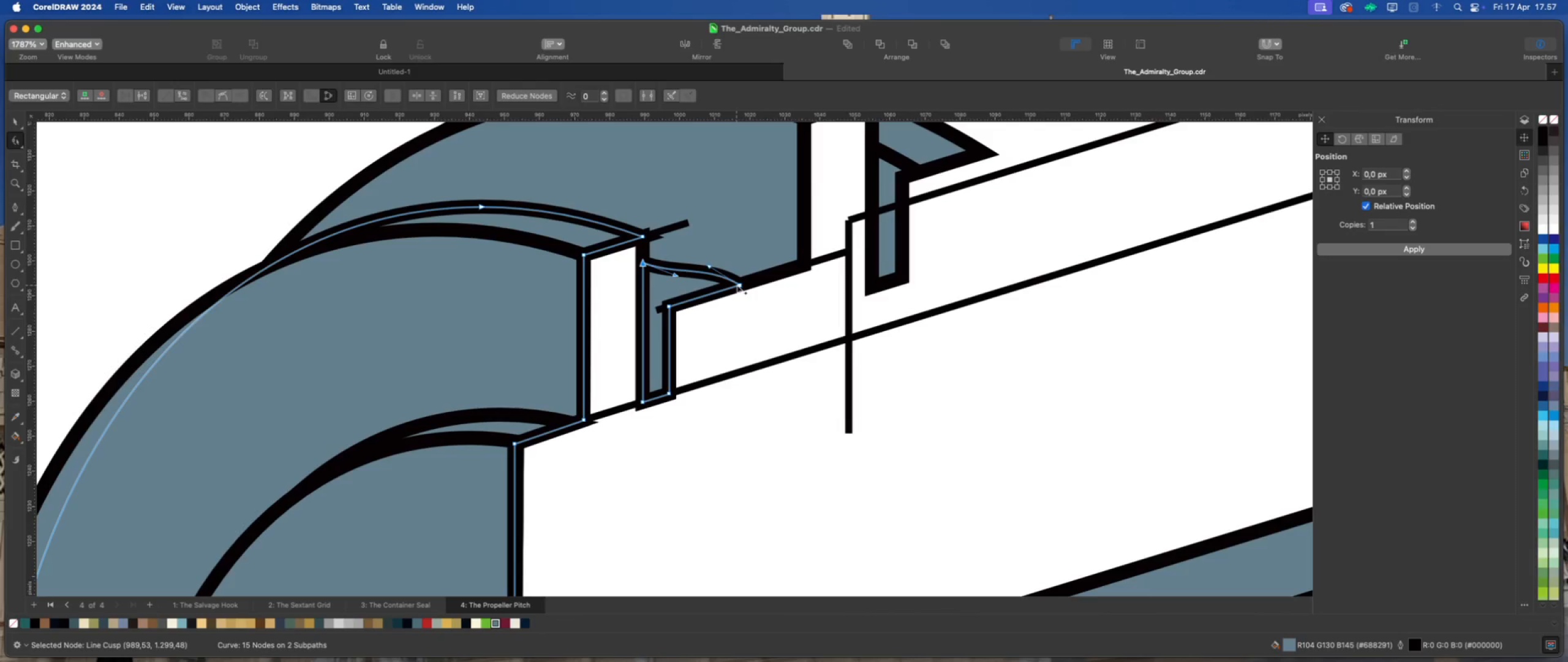 
left_click_drag(start_coordinate=[738, 284], to_coordinate=[807, 268])
 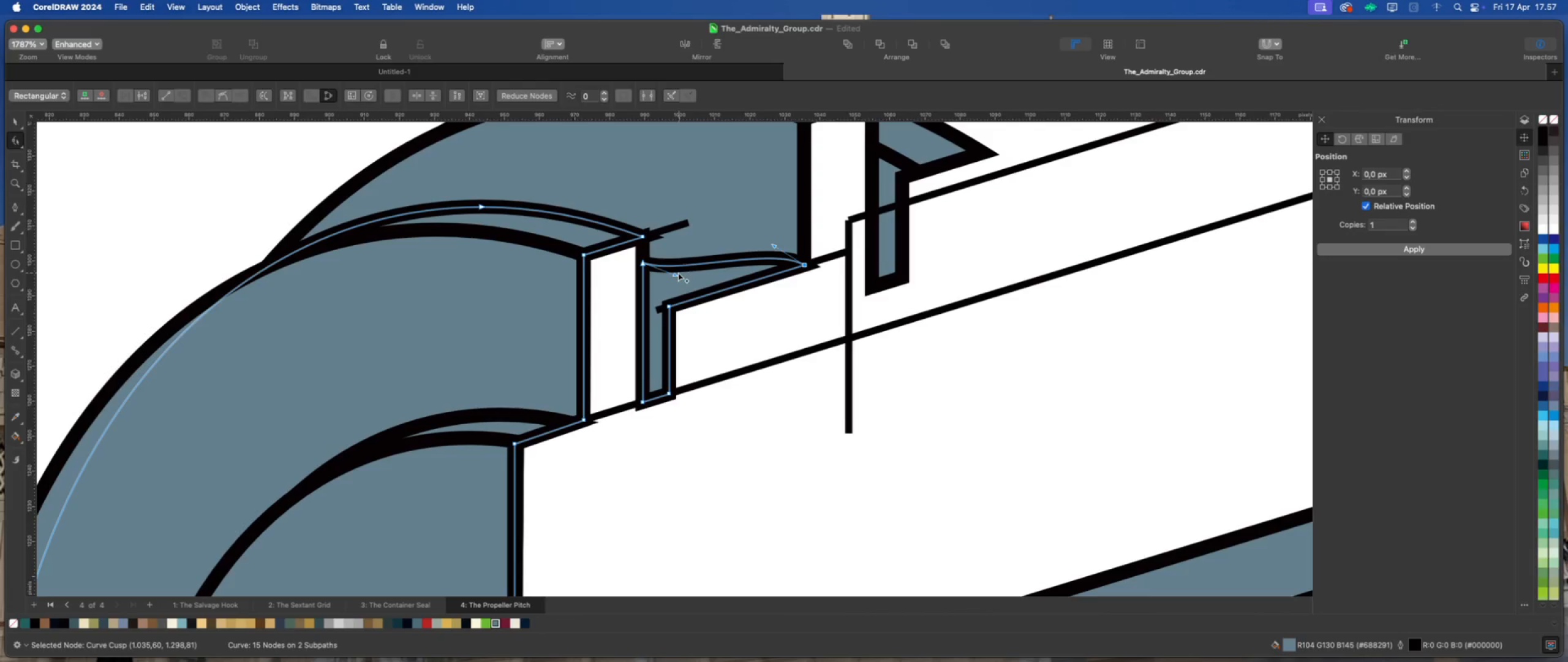 
left_click_drag(start_coordinate=[674, 273], to_coordinate=[687, 248])
 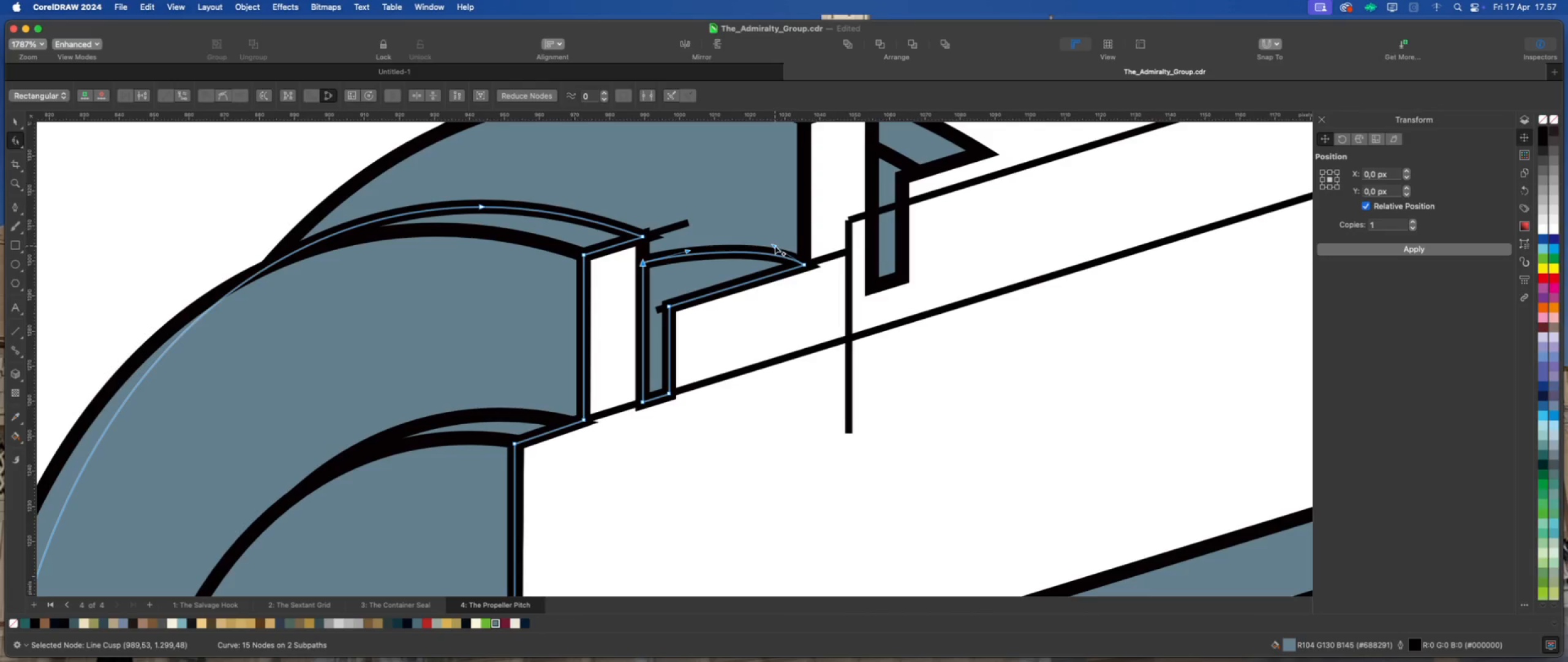 
left_click_drag(start_coordinate=[774, 246], to_coordinate=[758, 253])
 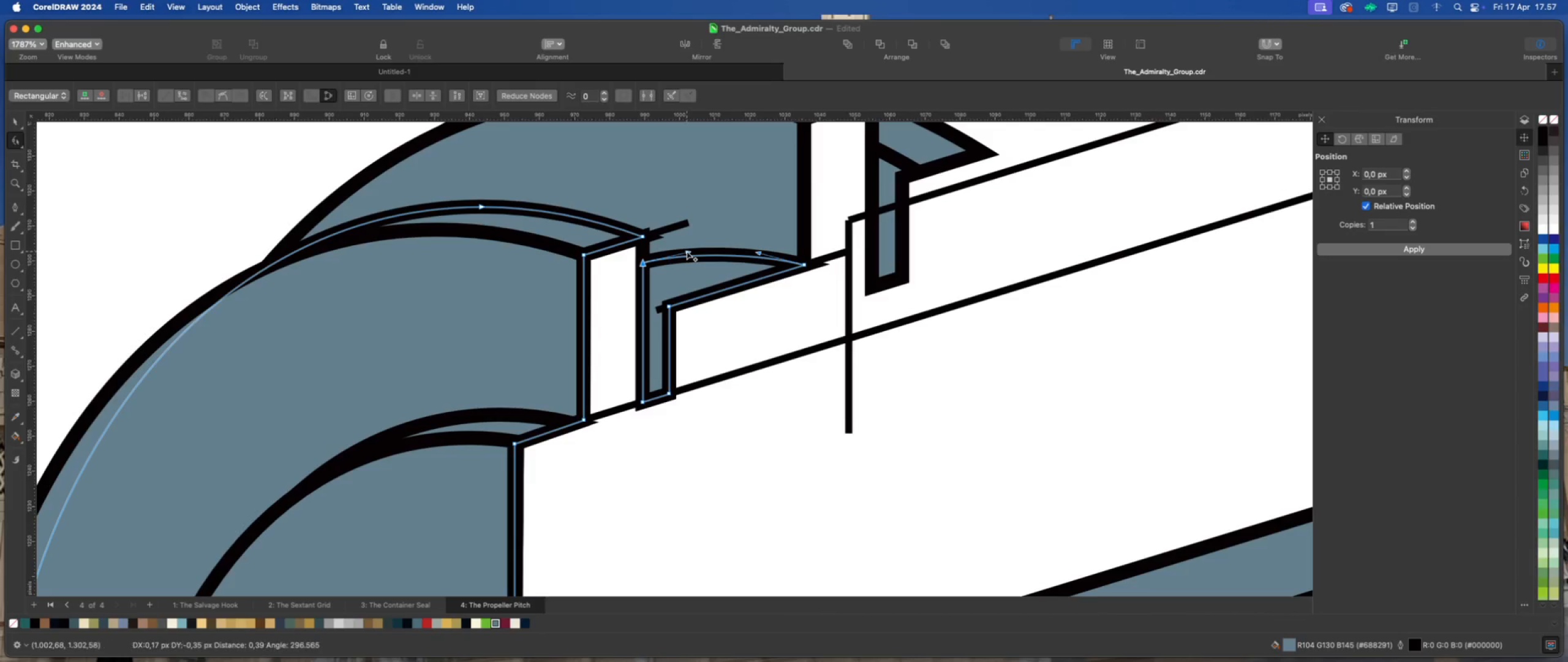 
scroll: coordinate [673, 265], scroll_direction: down, amount: 1.0
 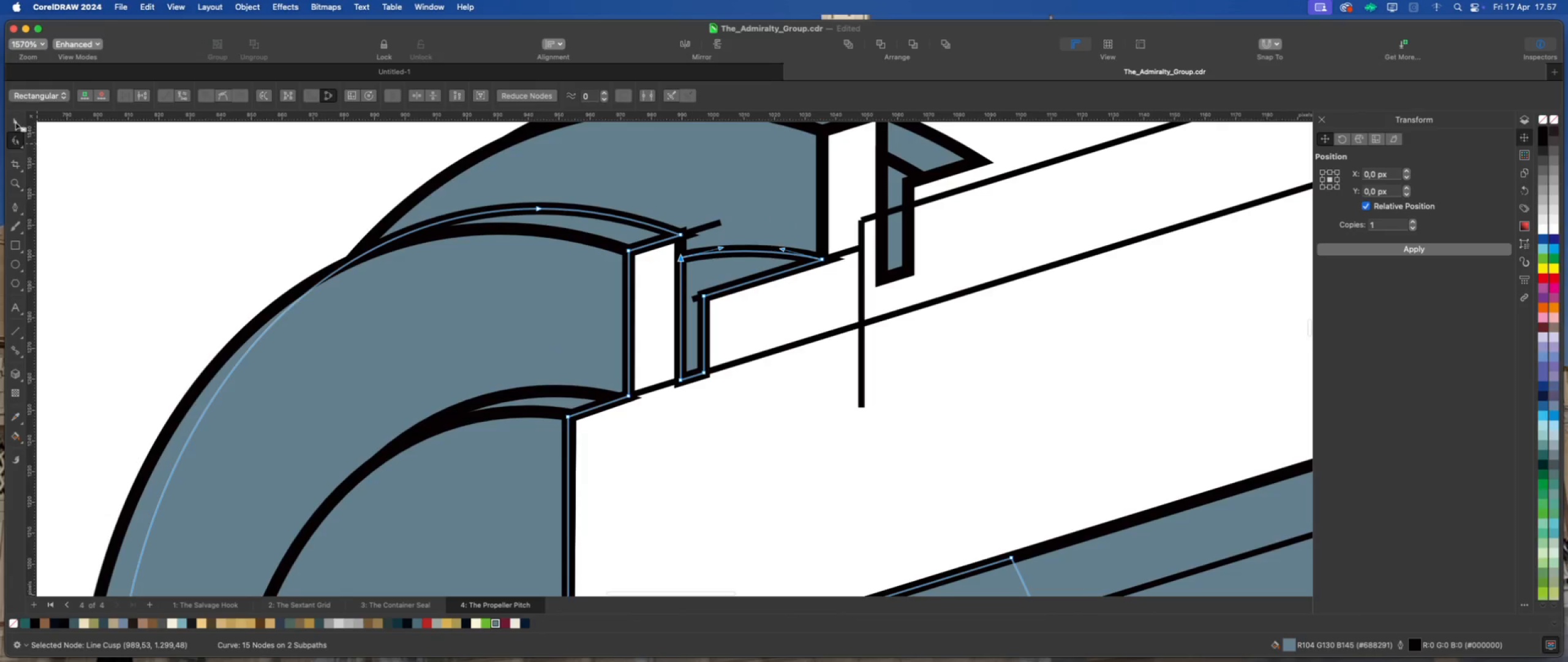 
double_click([173, 197])
 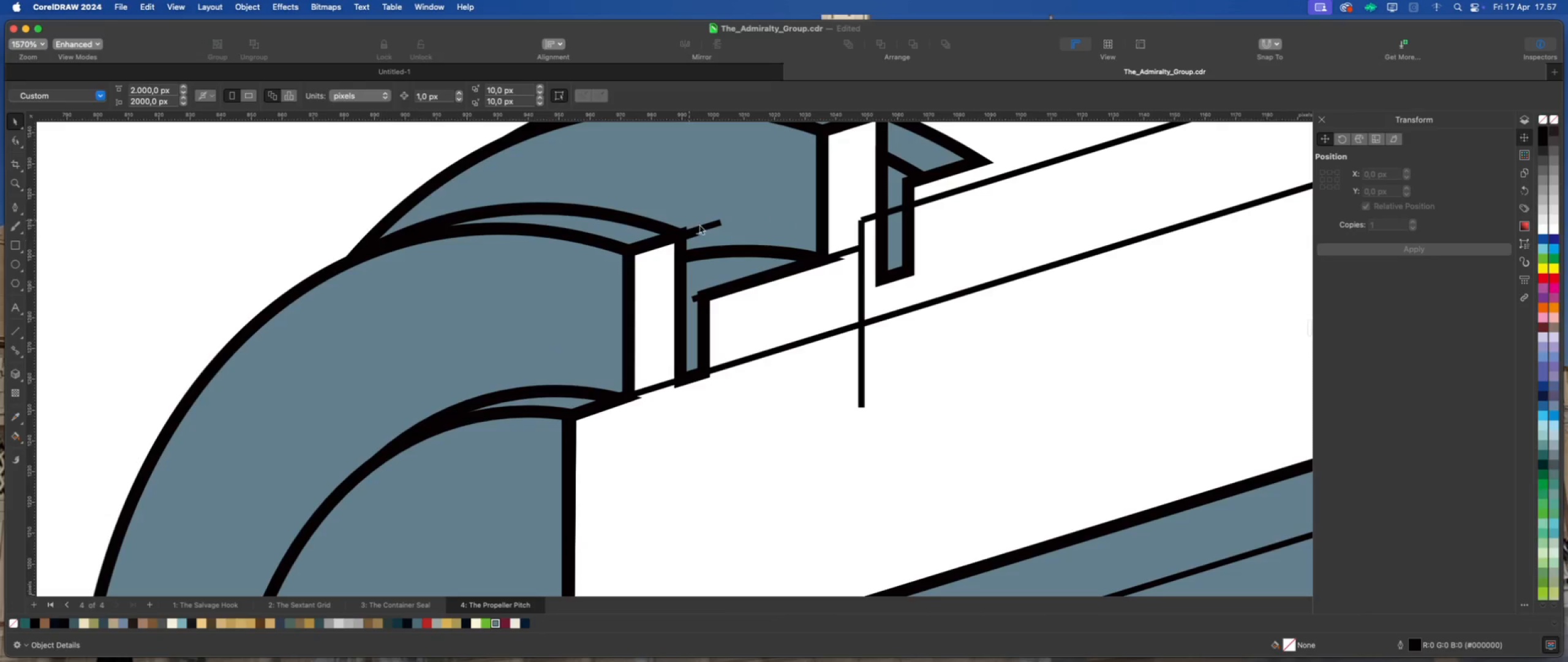 
left_click([706, 229])
 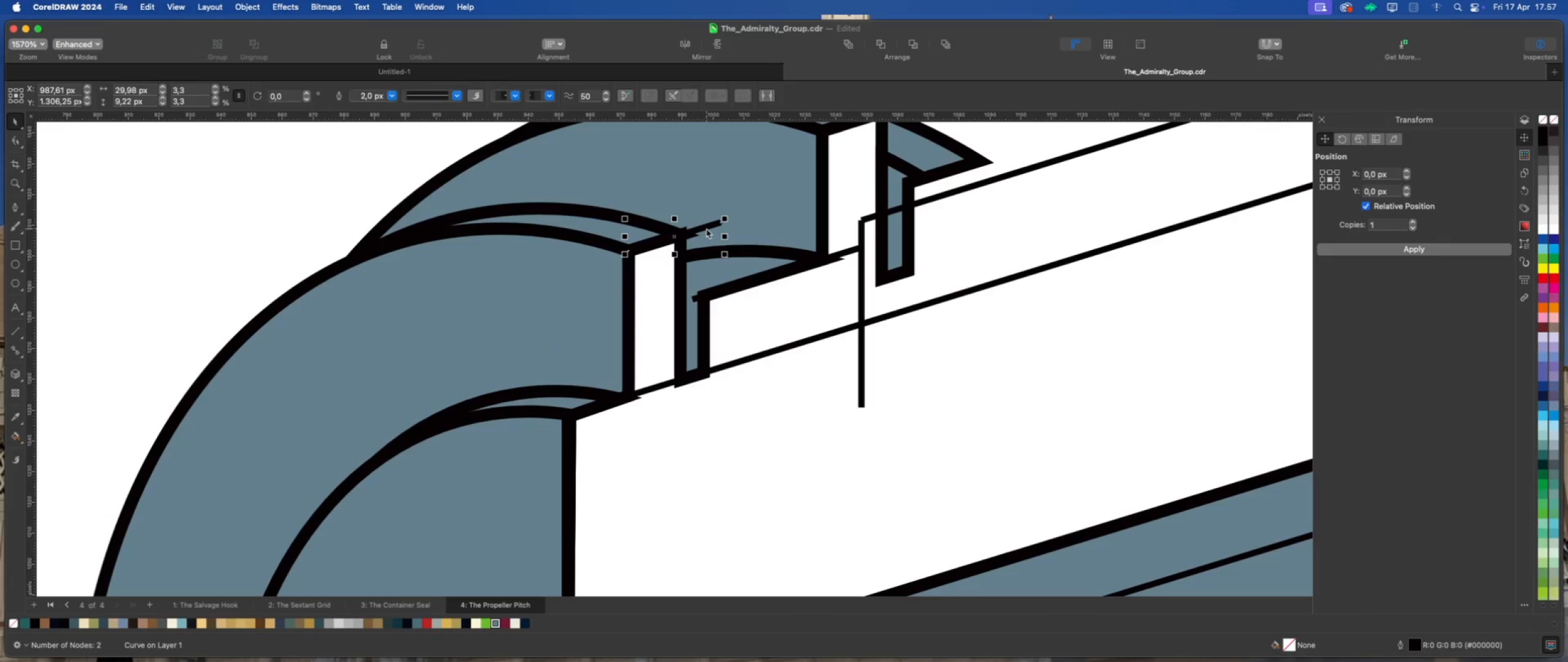 
key(Delete)
 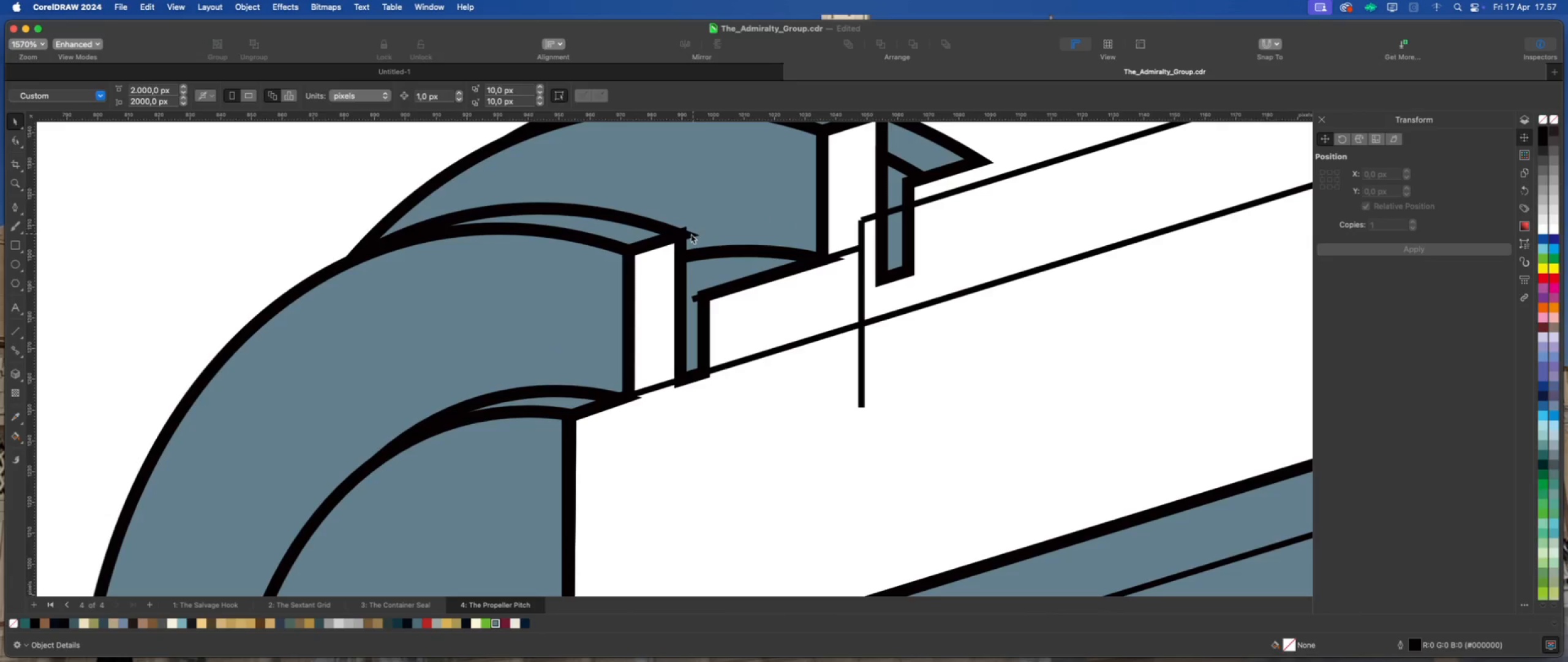 
left_click([691, 234])
 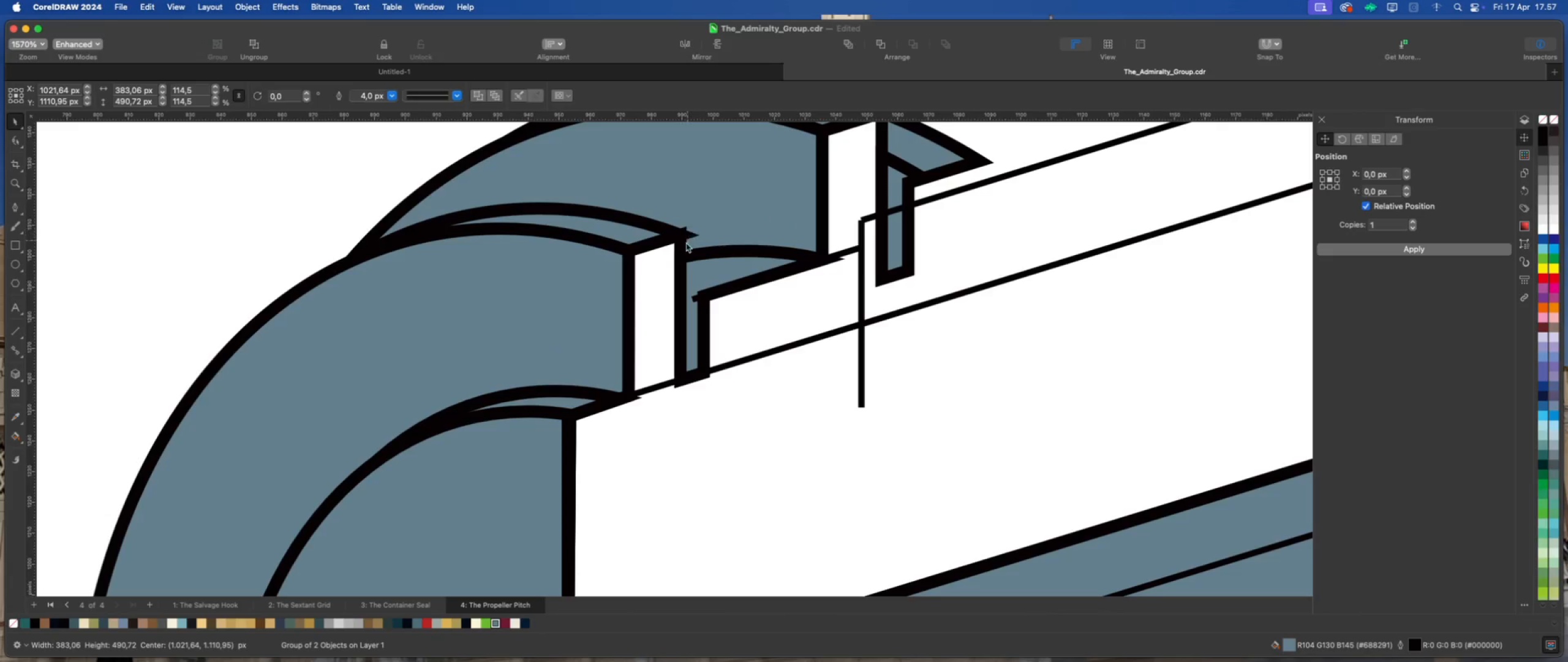 
scroll: coordinate [674, 284], scroll_direction: down, amount: 7.0
 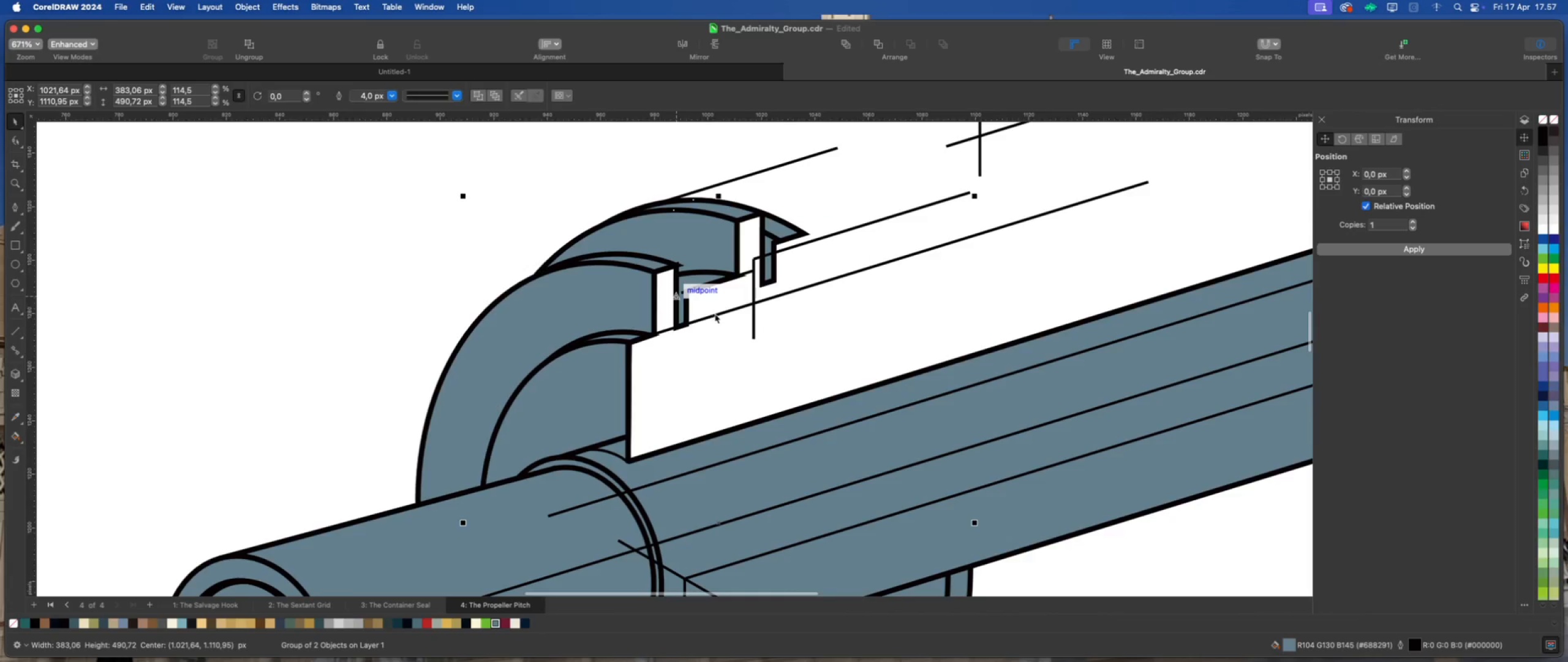 
left_click([719, 316])
 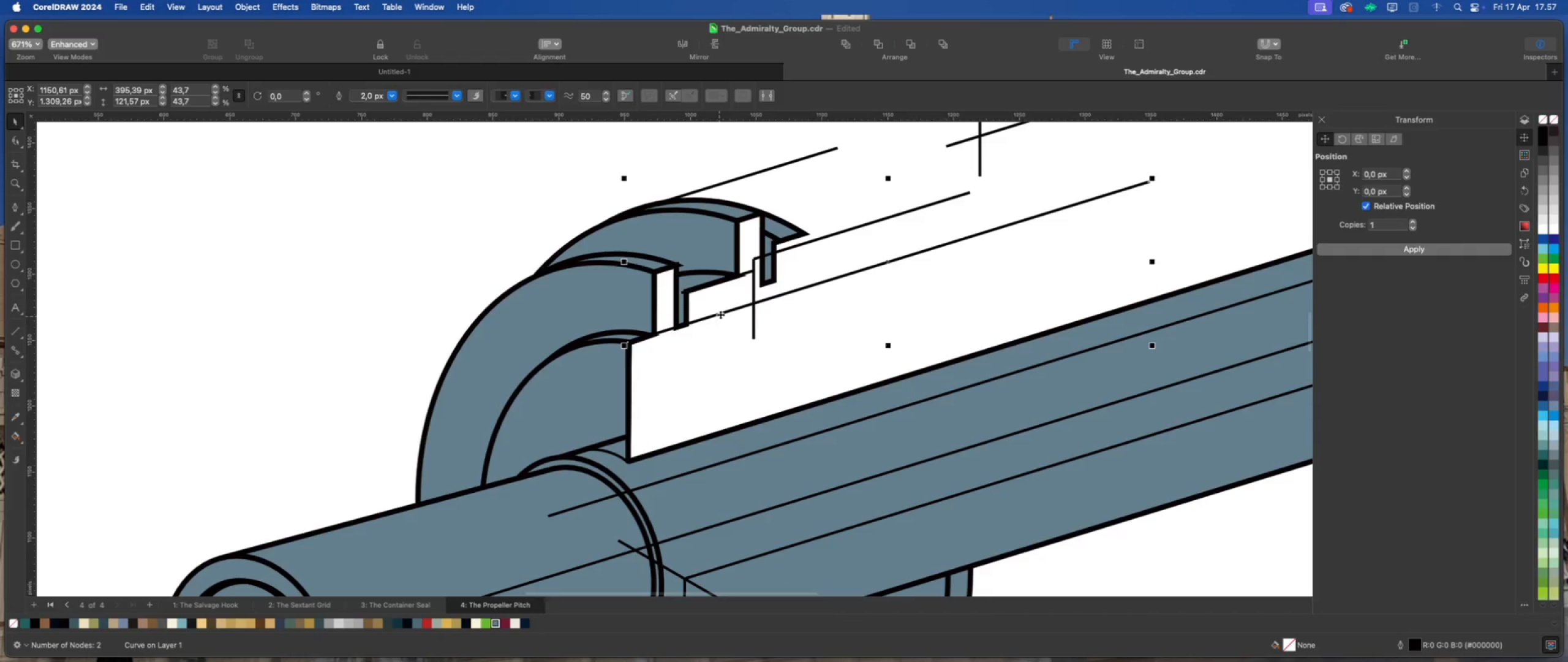 
scroll: coordinate [703, 302], scroll_direction: down, amount: 4.0
 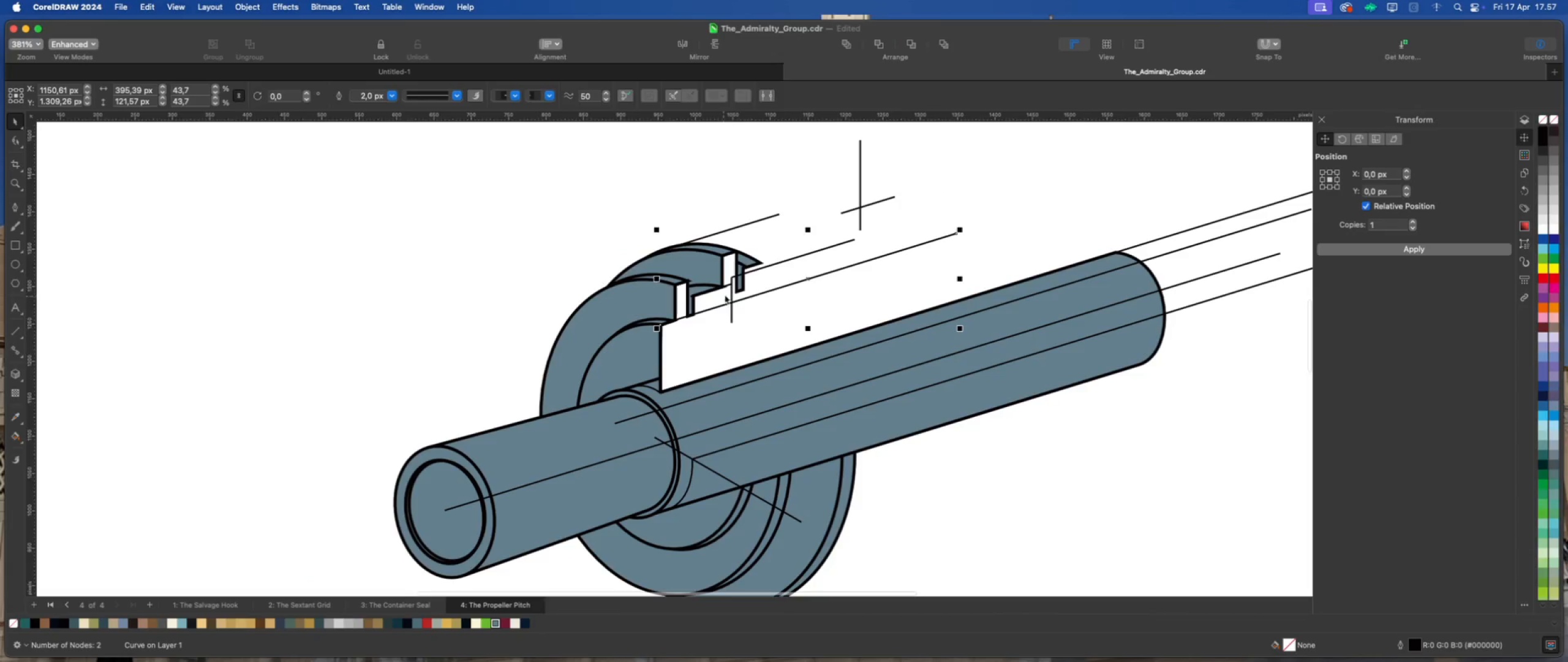 
scroll: coordinate [727, 294], scroll_direction: up, amount: 2.0
 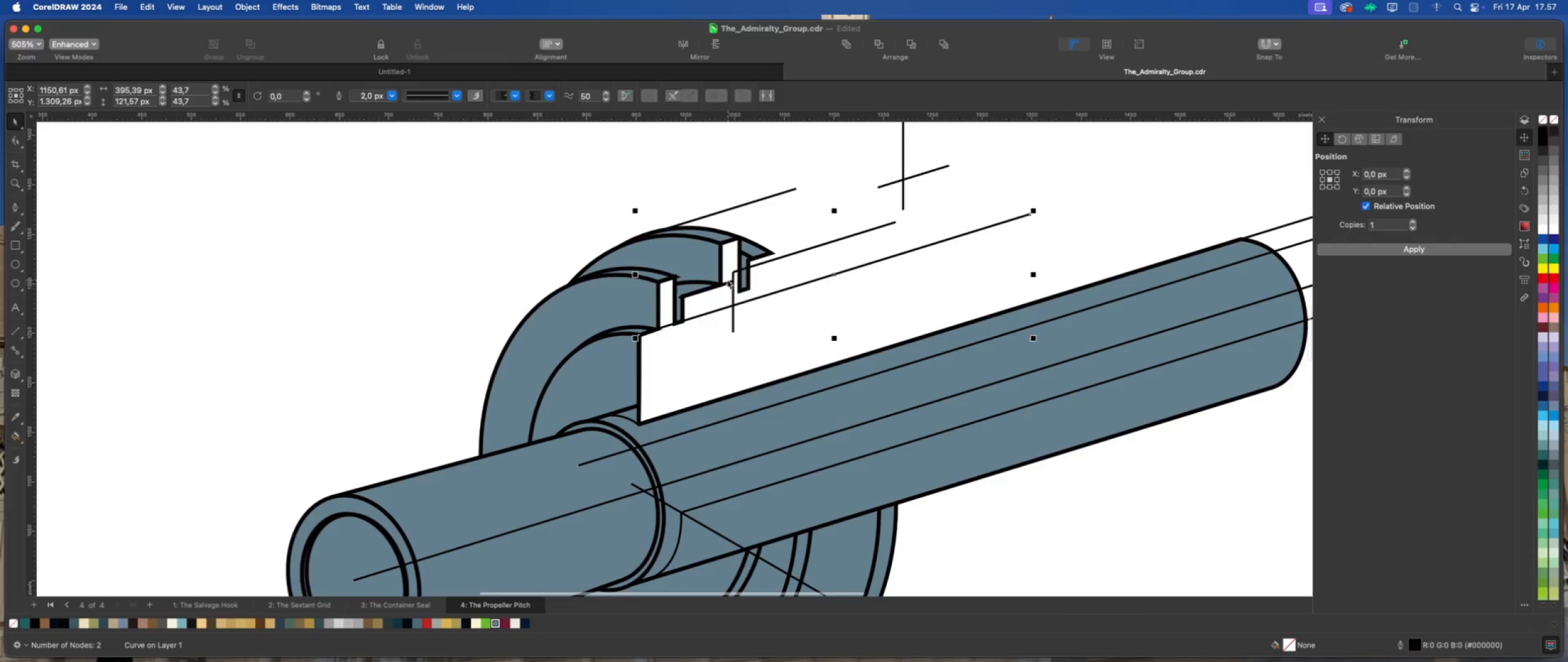 
left_click([727, 280])
 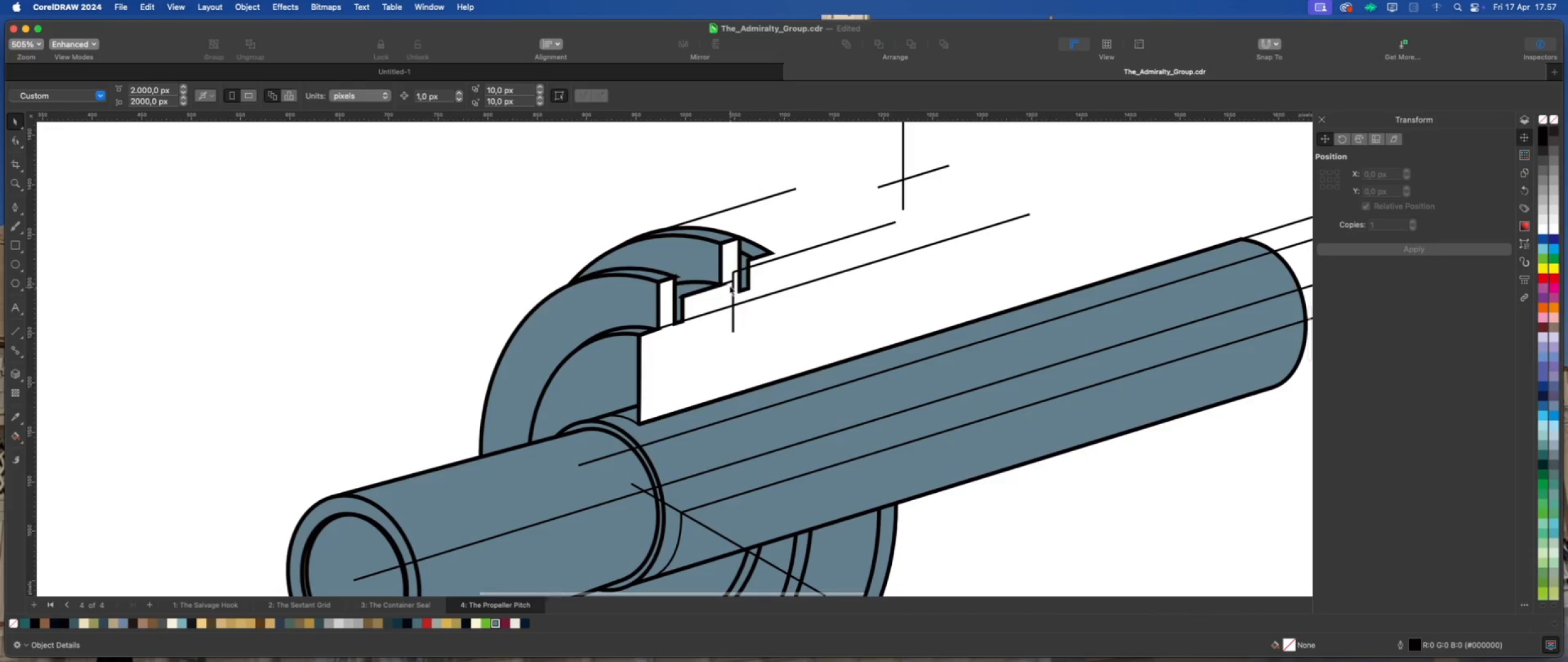 
left_click([728, 281])
 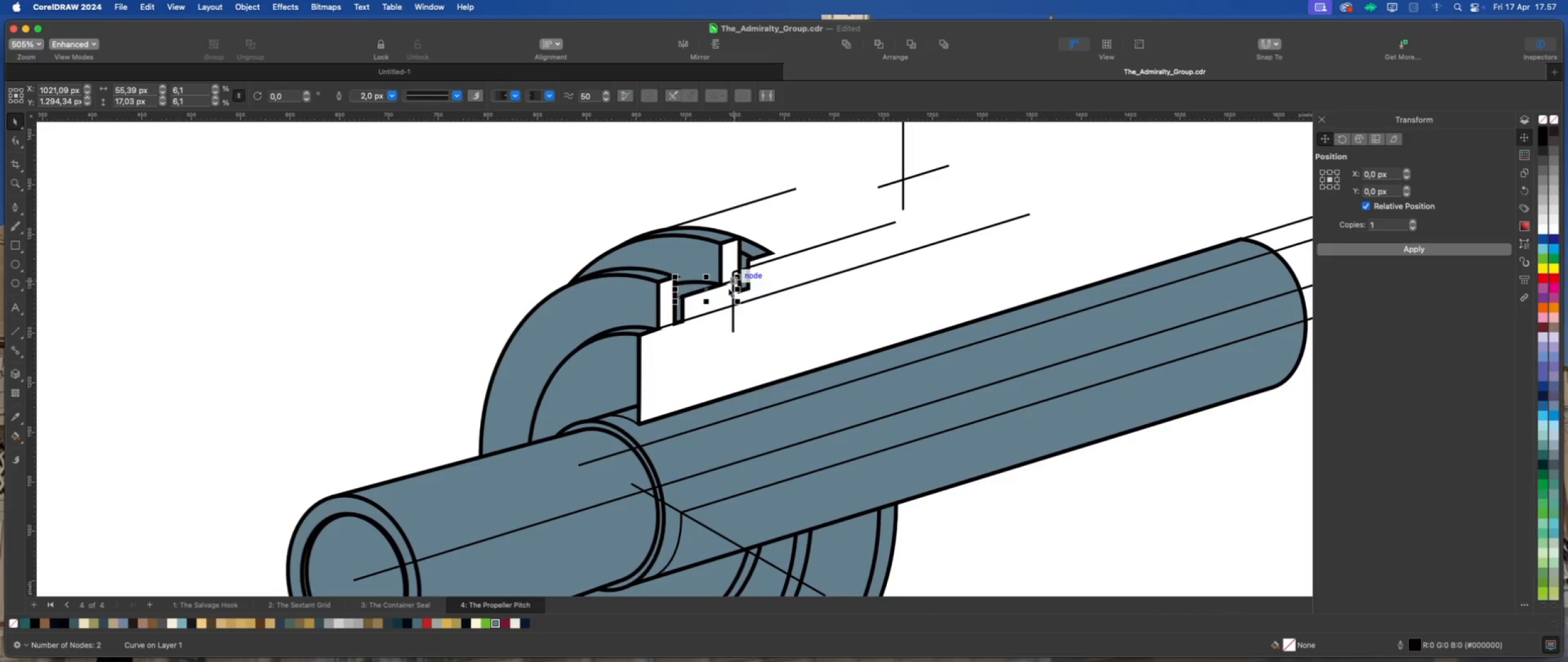 
scroll: coordinate [716, 290], scroll_direction: down, amount: 2.0
 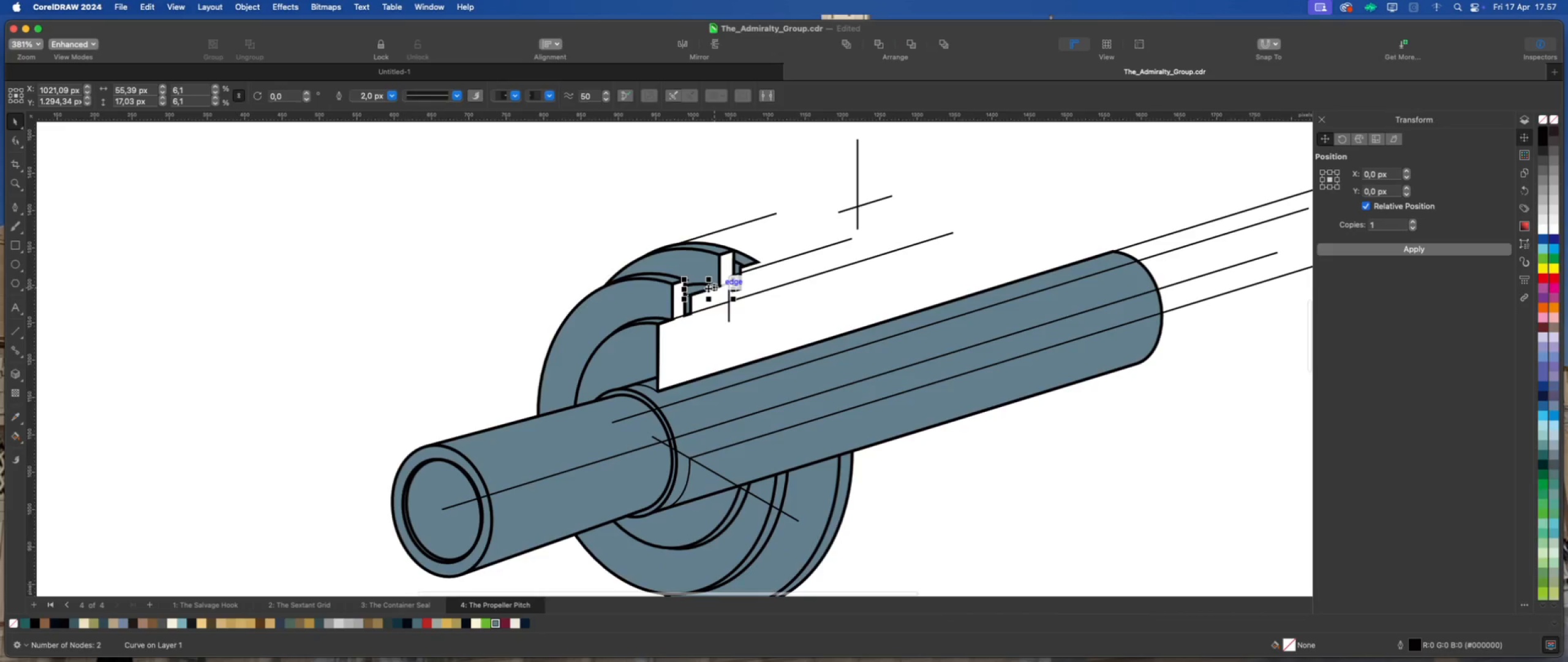 
left_click_drag(start_coordinate=[708, 288], to_coordinate=[795, 230])
 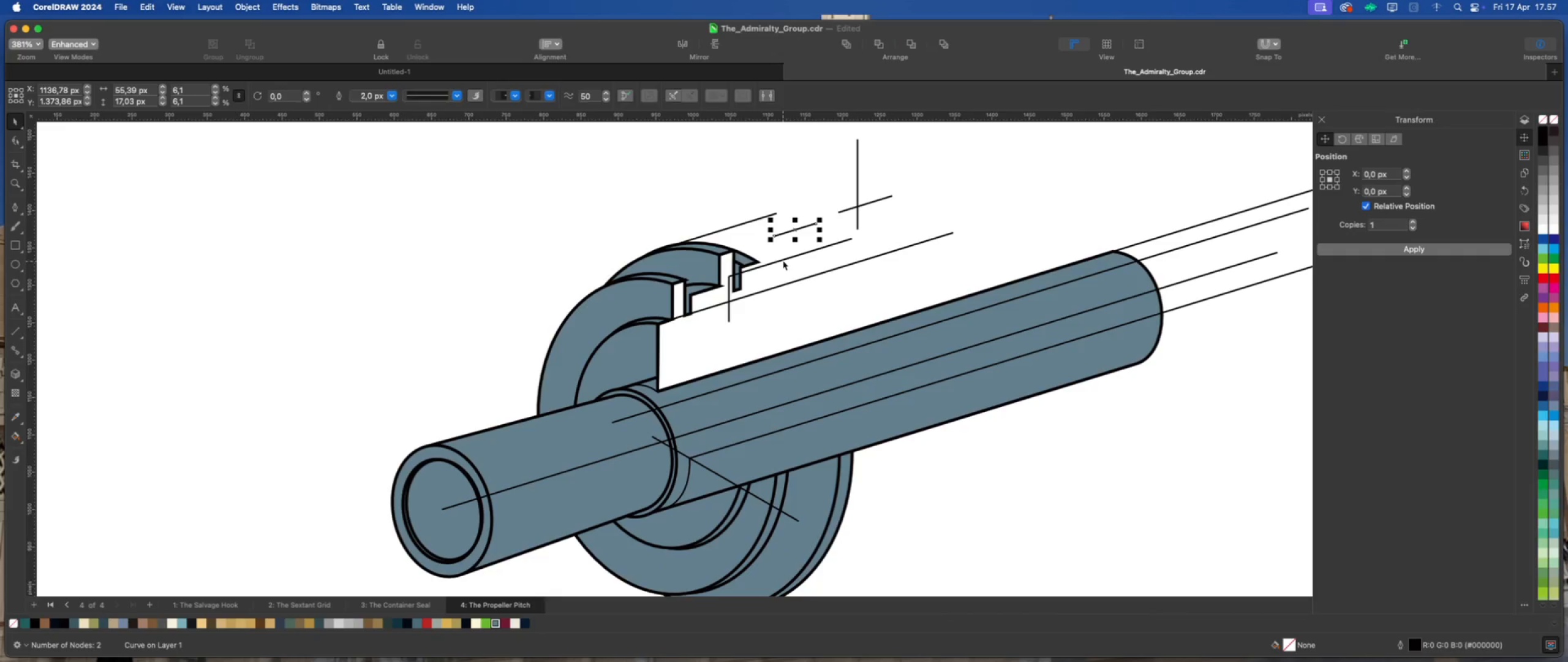 
left_click_drag(start_coordinate=[783, 260], to_coordinate=[924, 209])
 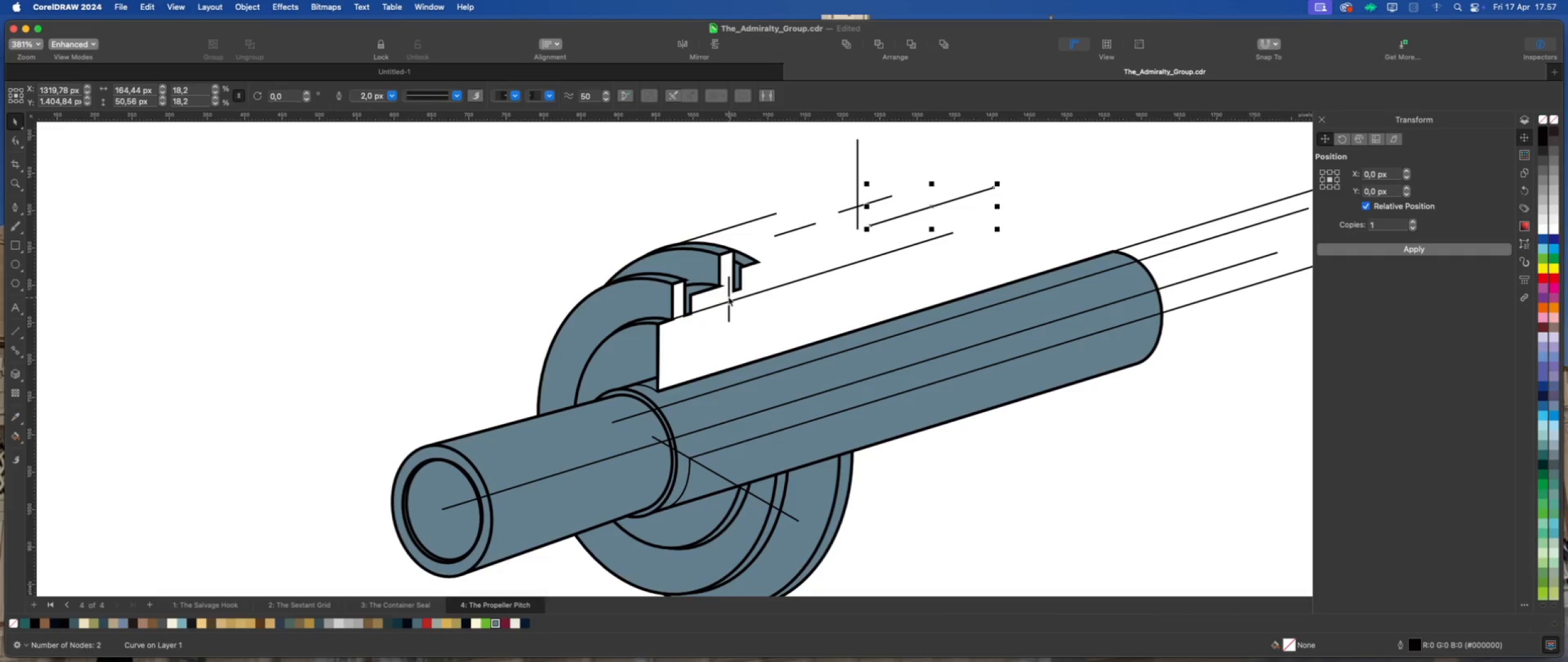 
left_click_drag(start_coordinate=[728, 295], to_coordinate=[875, 205])
 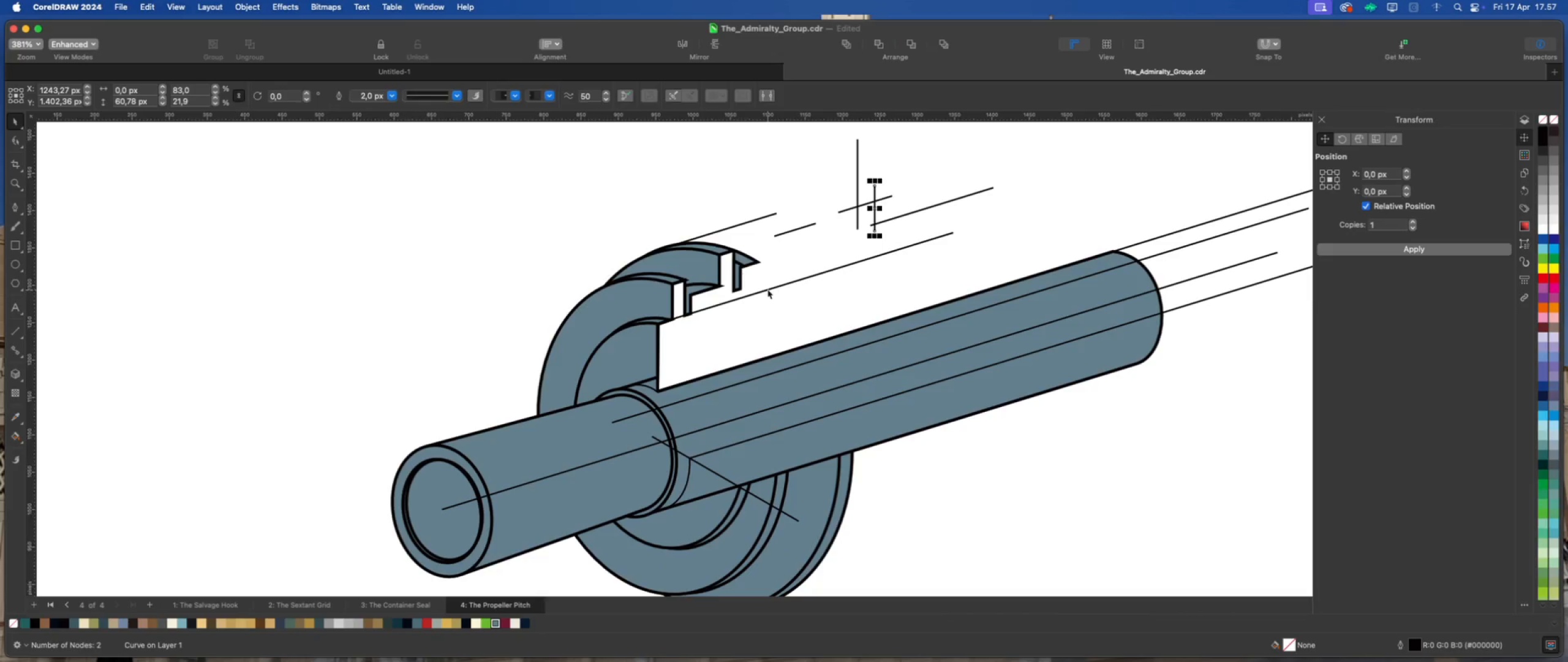 
left_click([767, 289])
 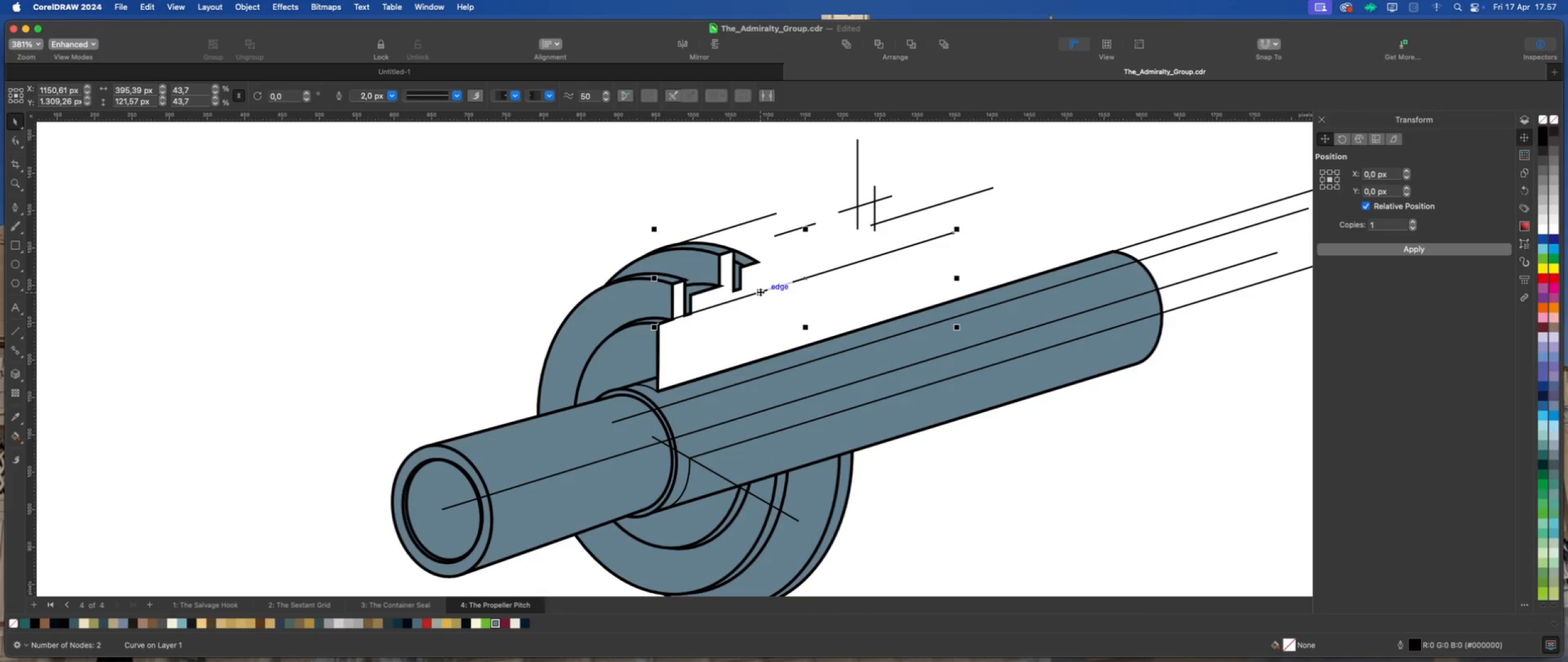 
left_click_drag(start_coordinate=[760, 292], to_coordinate=[761, 305])
 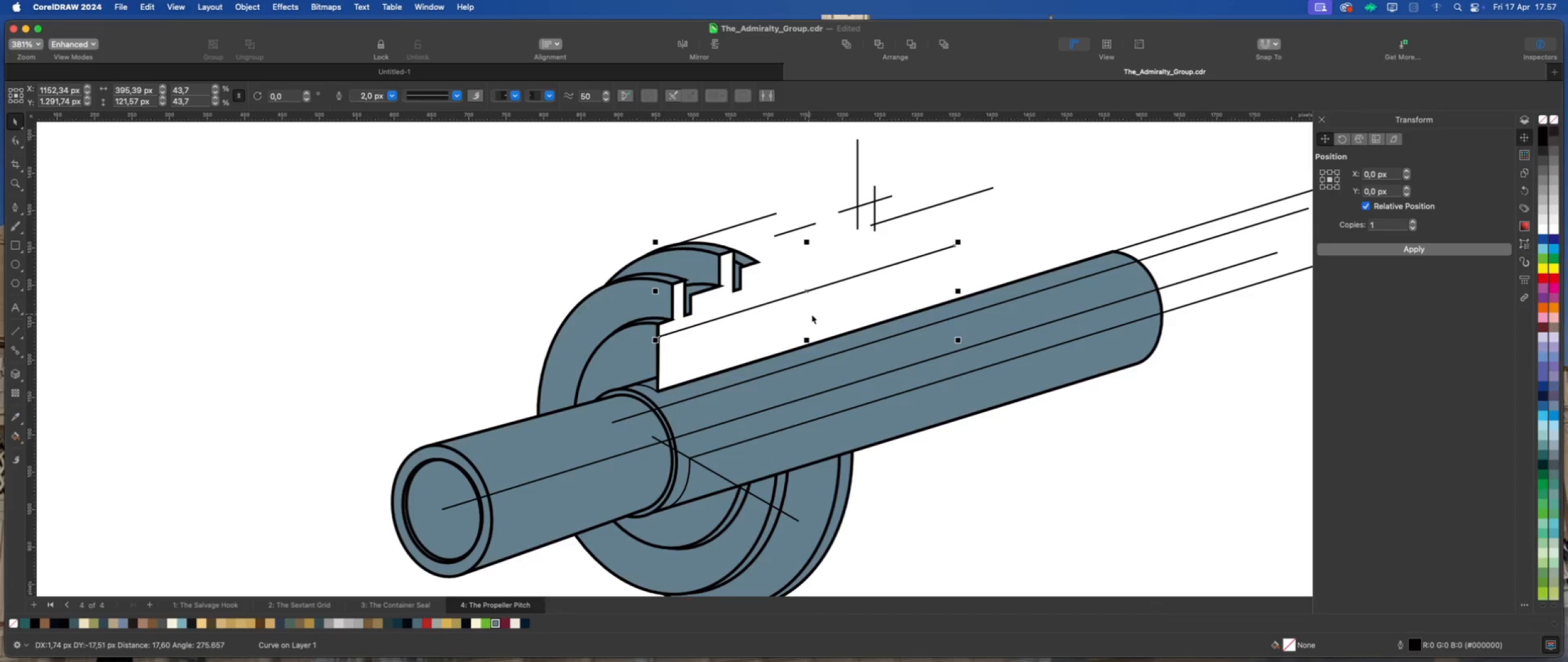 
left_click([813, 314])
 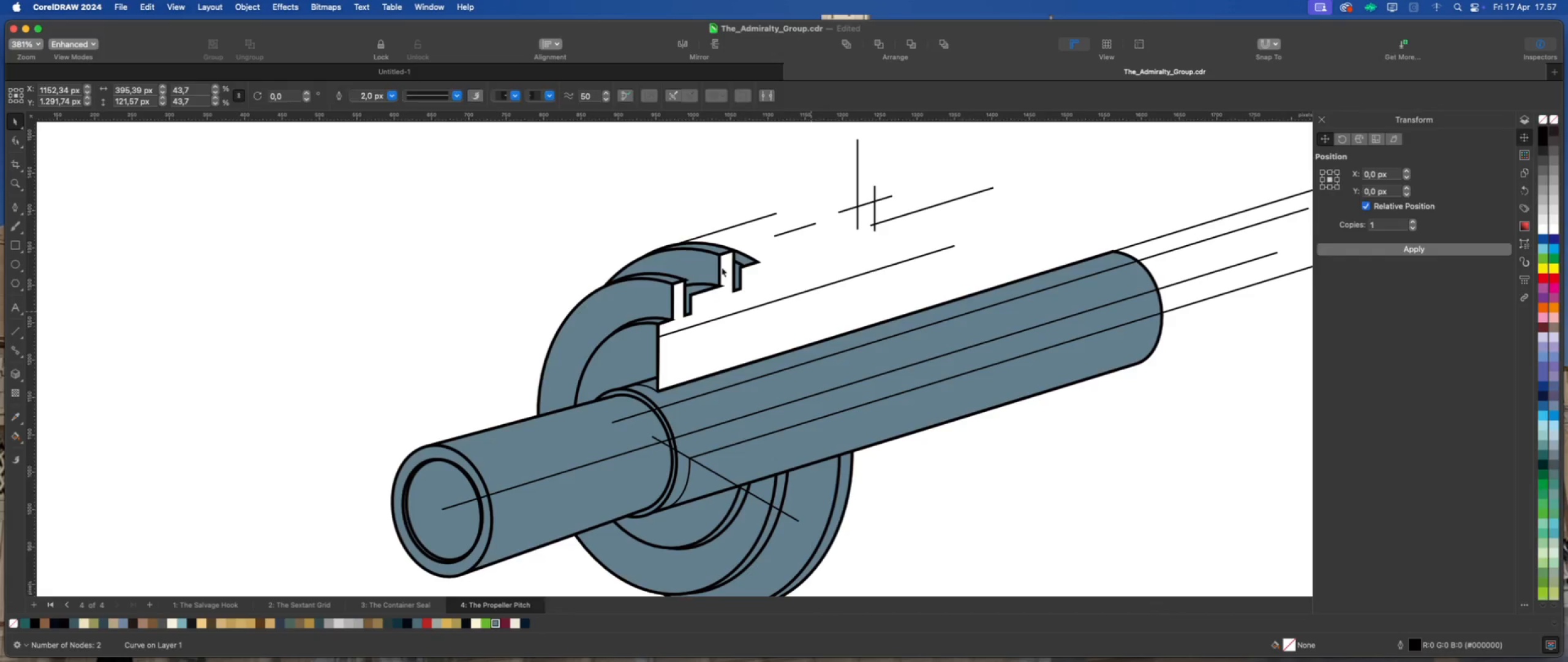 
scroll: coordinate [722, 267], scroll_direction: down, amount: 4.0
 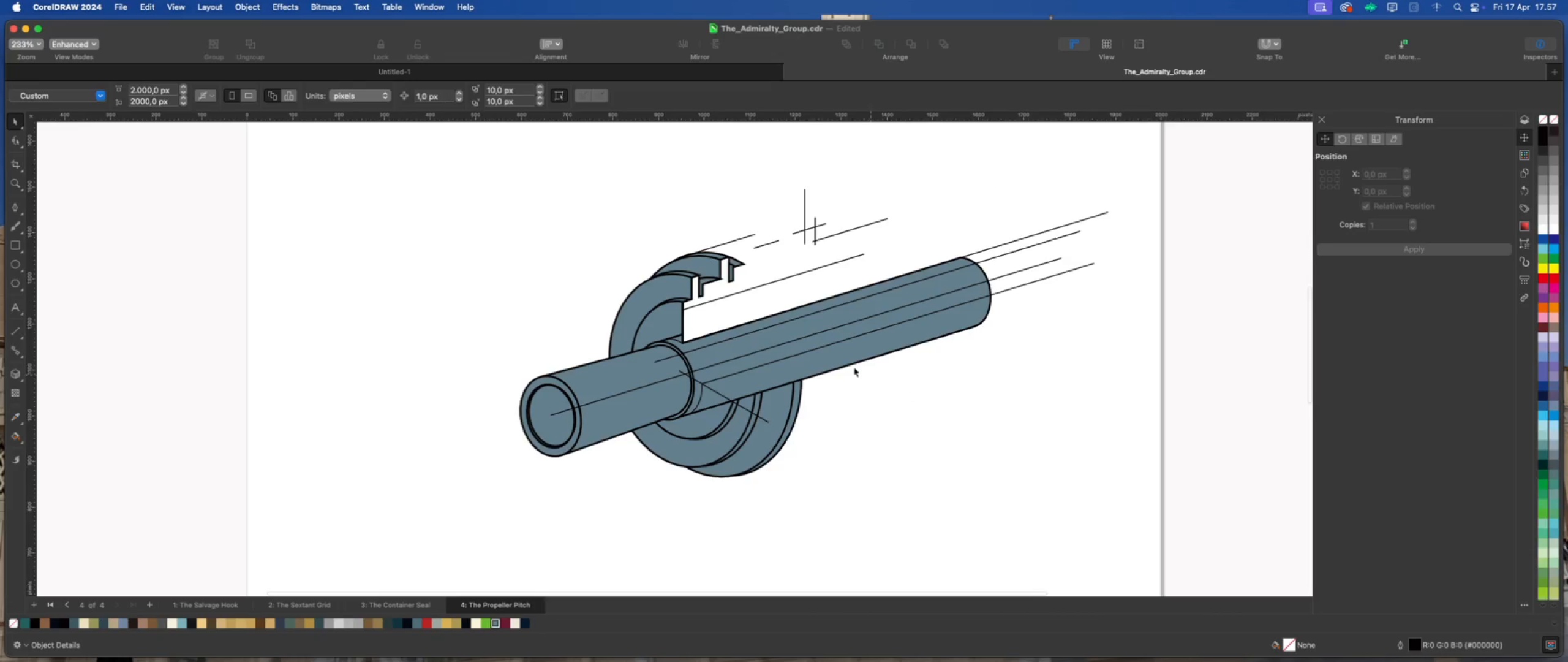 
scroll: coordinate [845, 344], scroll_direction: none, amount: 0.0
 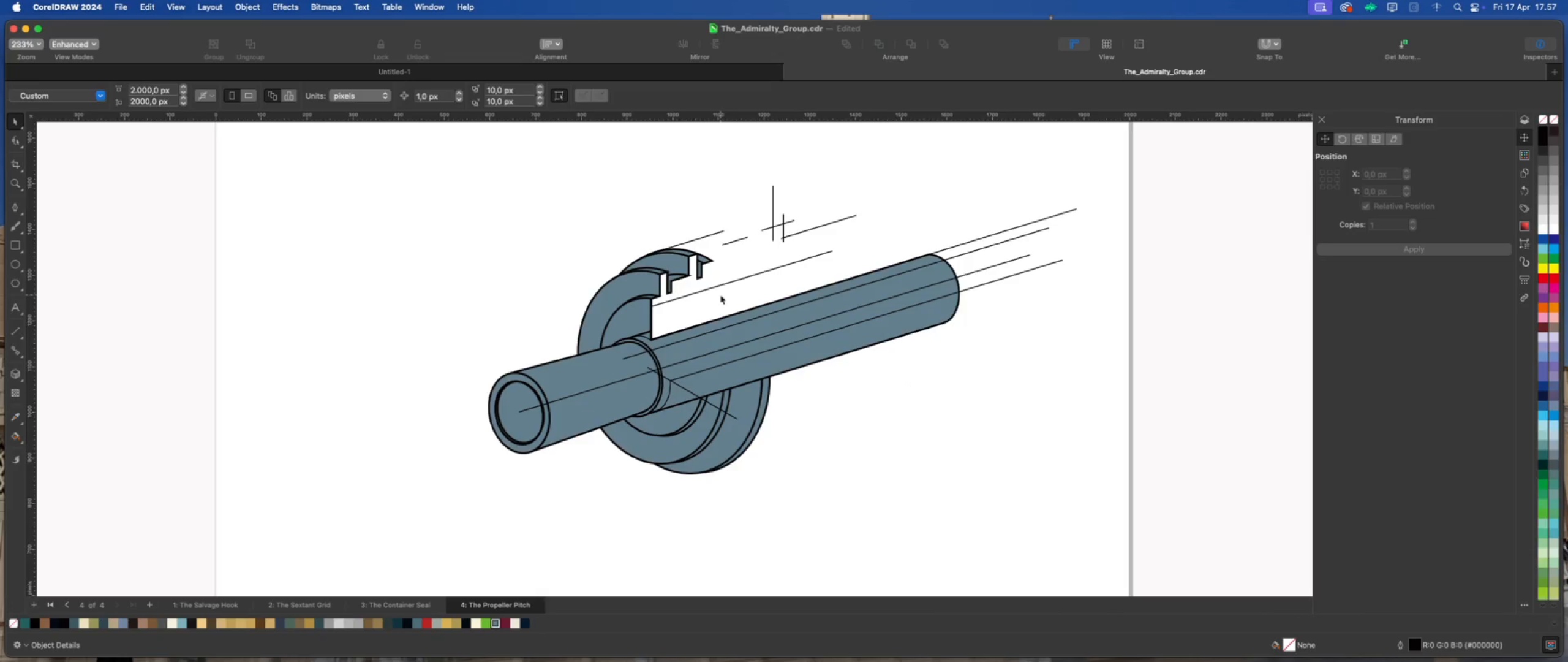 
scroll: coordinate [621, 347], scroll_direction: up, amount: 6.0
 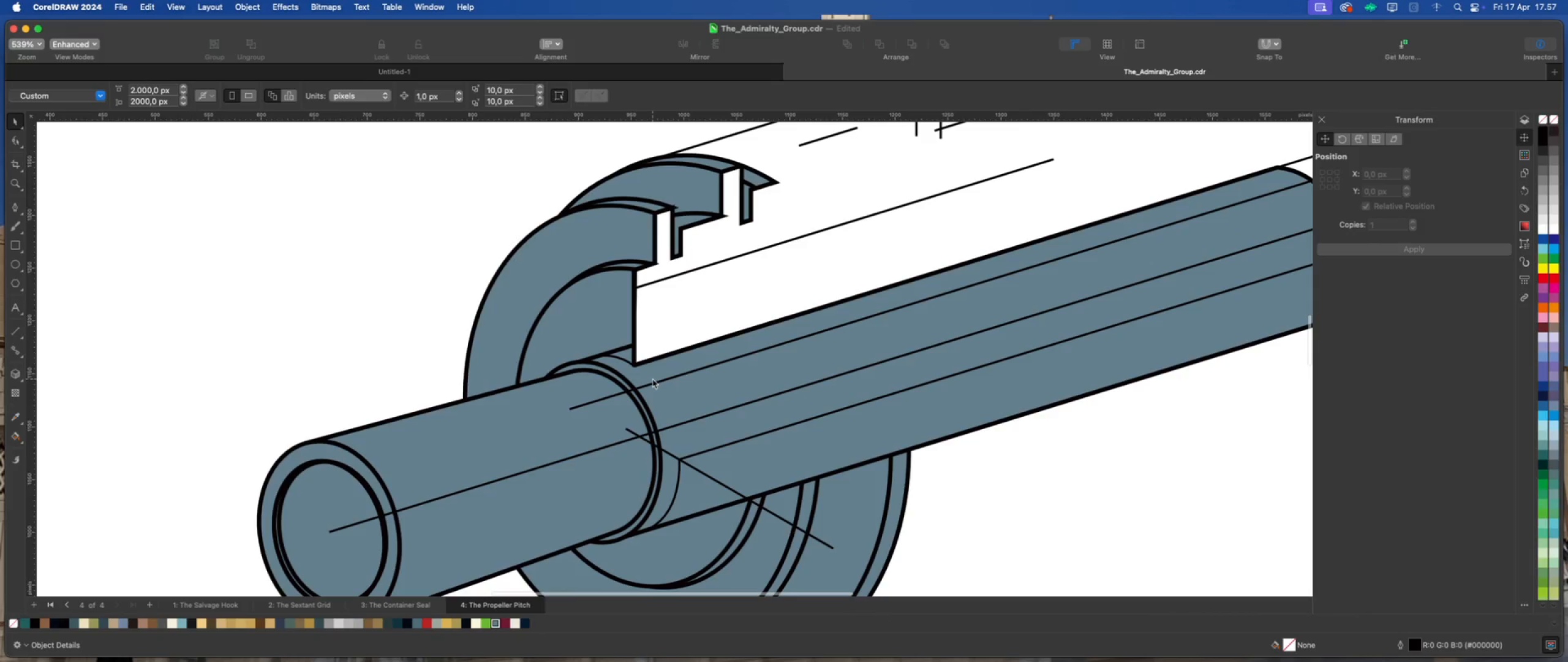 
left_click([652, 379])
 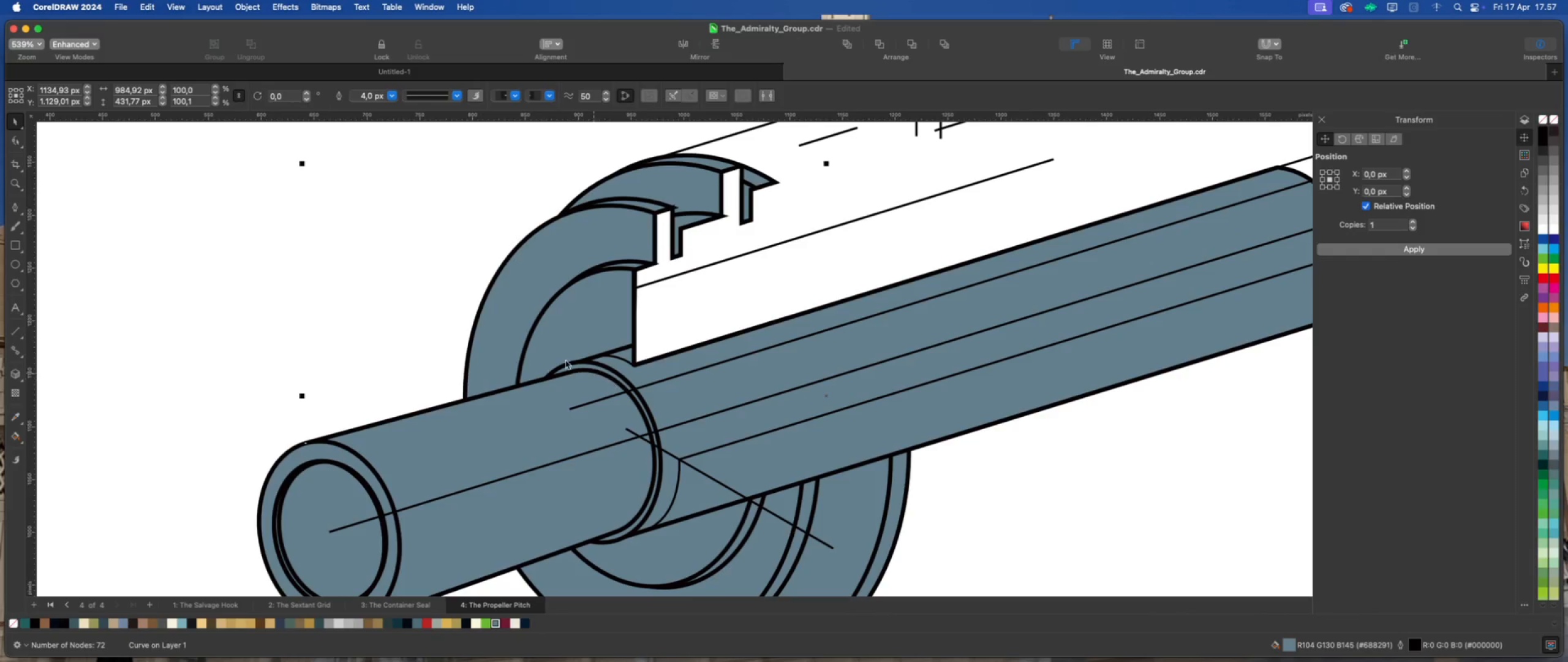 
mouse_move([533, 349])
 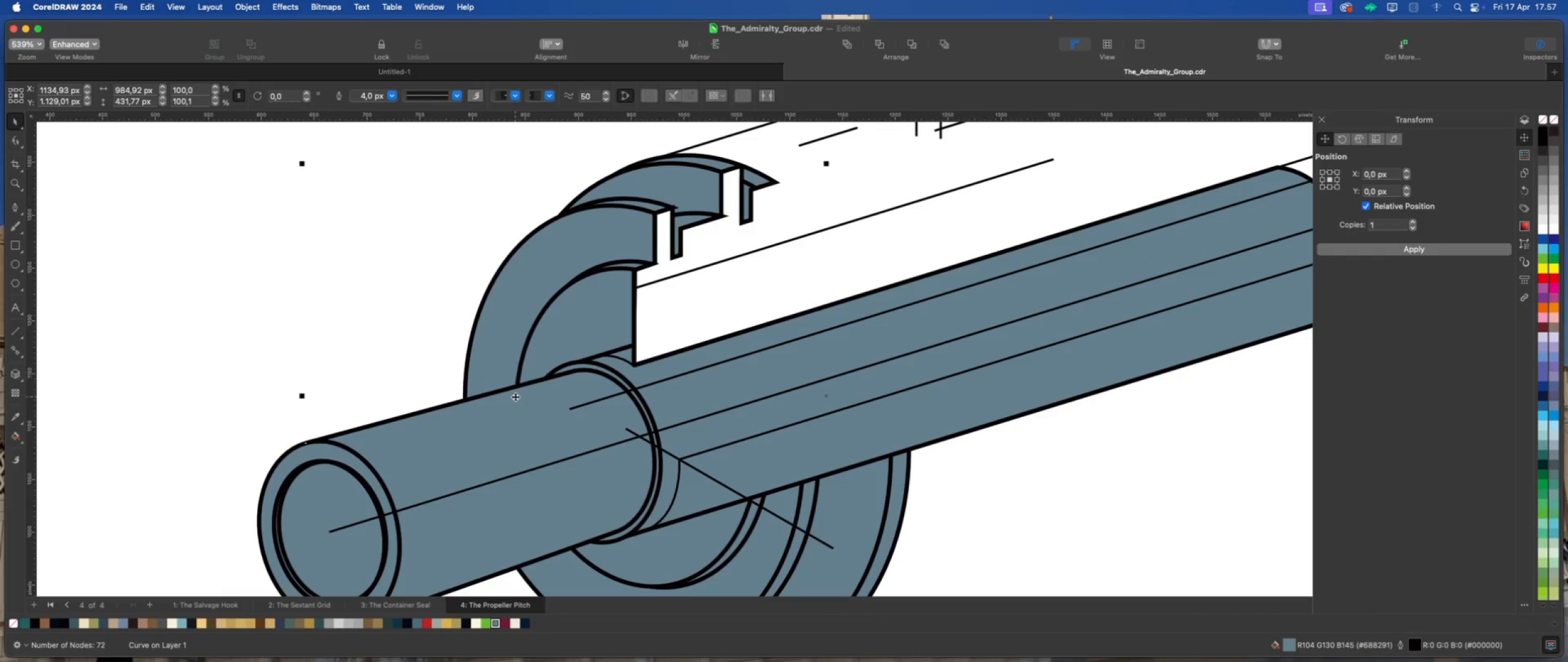 
left_click([515, 397])
 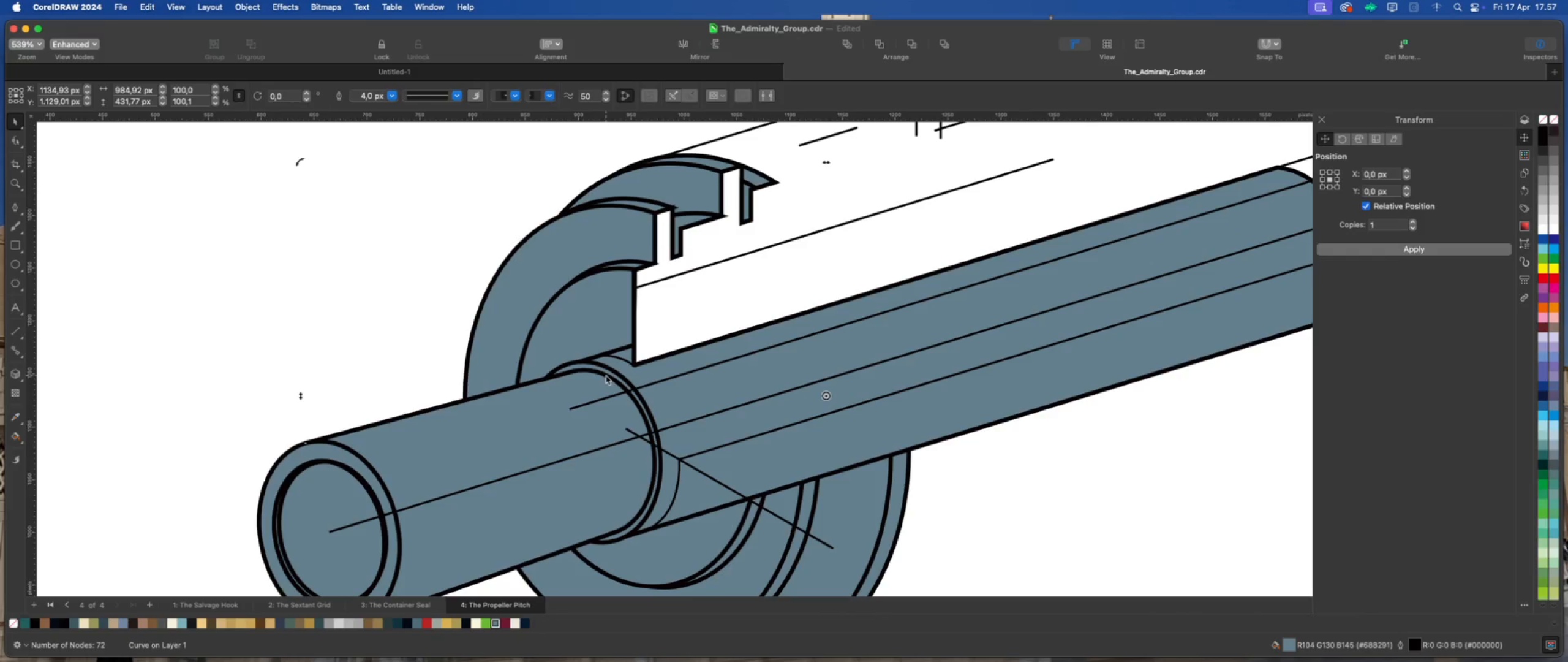 
scroll: coordinate [584, 359], scroll_direction: down, amount: 2.0
 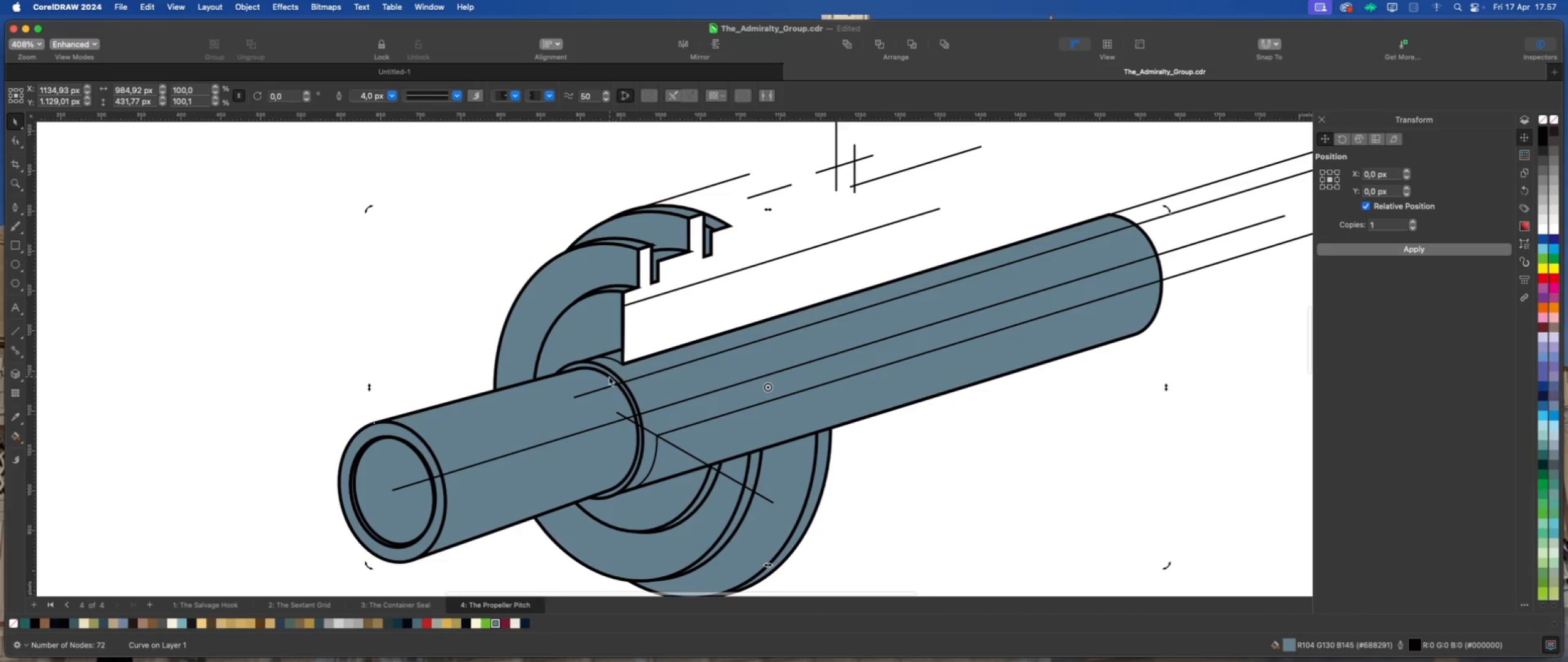 
scroll: coordinate [605, 376], scroll_direction: up, amount: 2.0
 